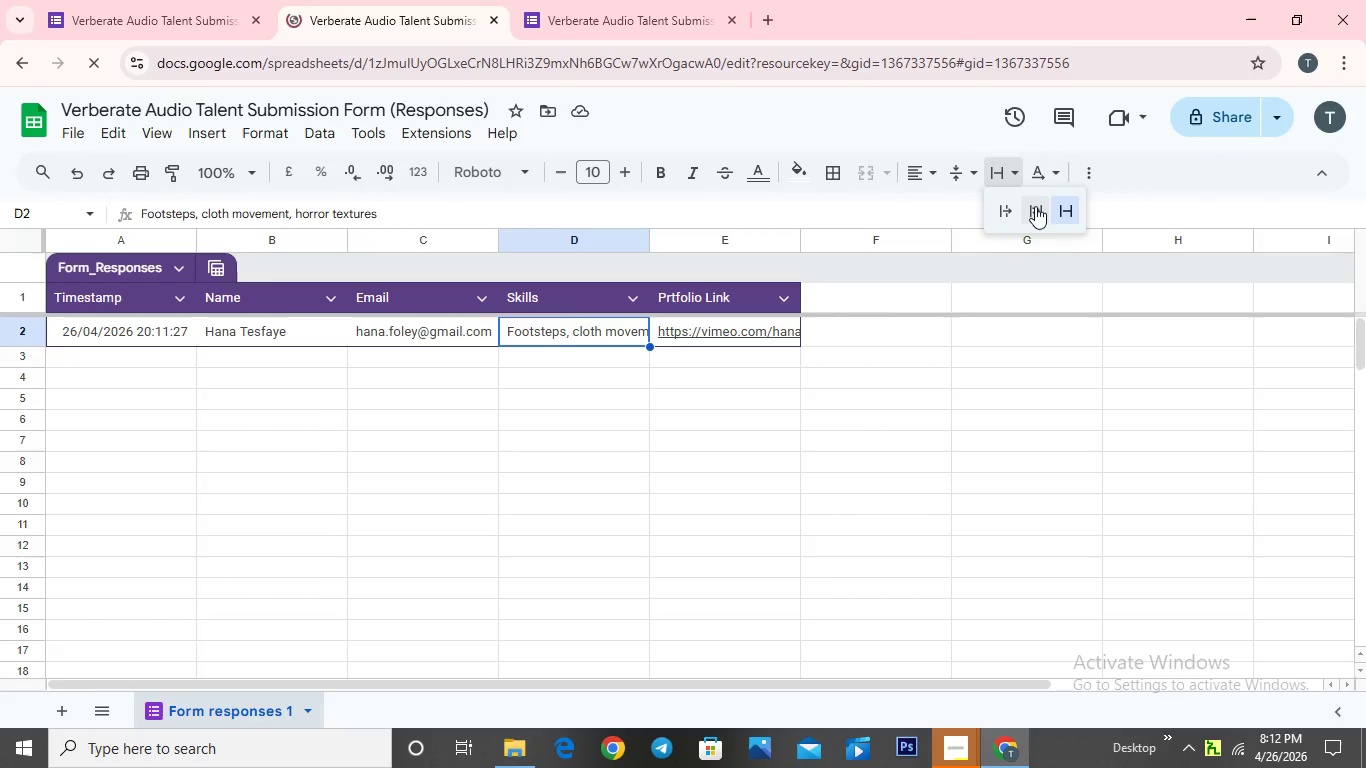 
left_click([1041, 207])
 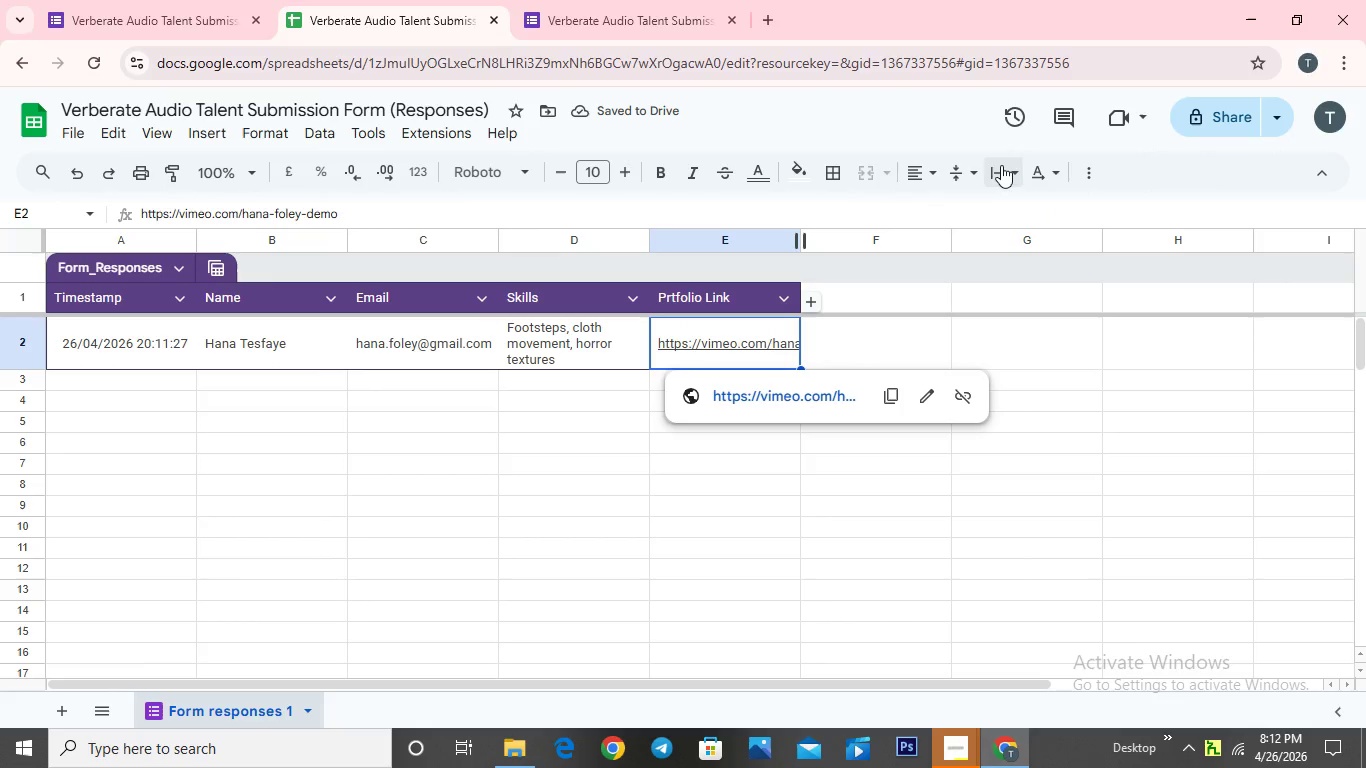 
left_click([1018, 171])
 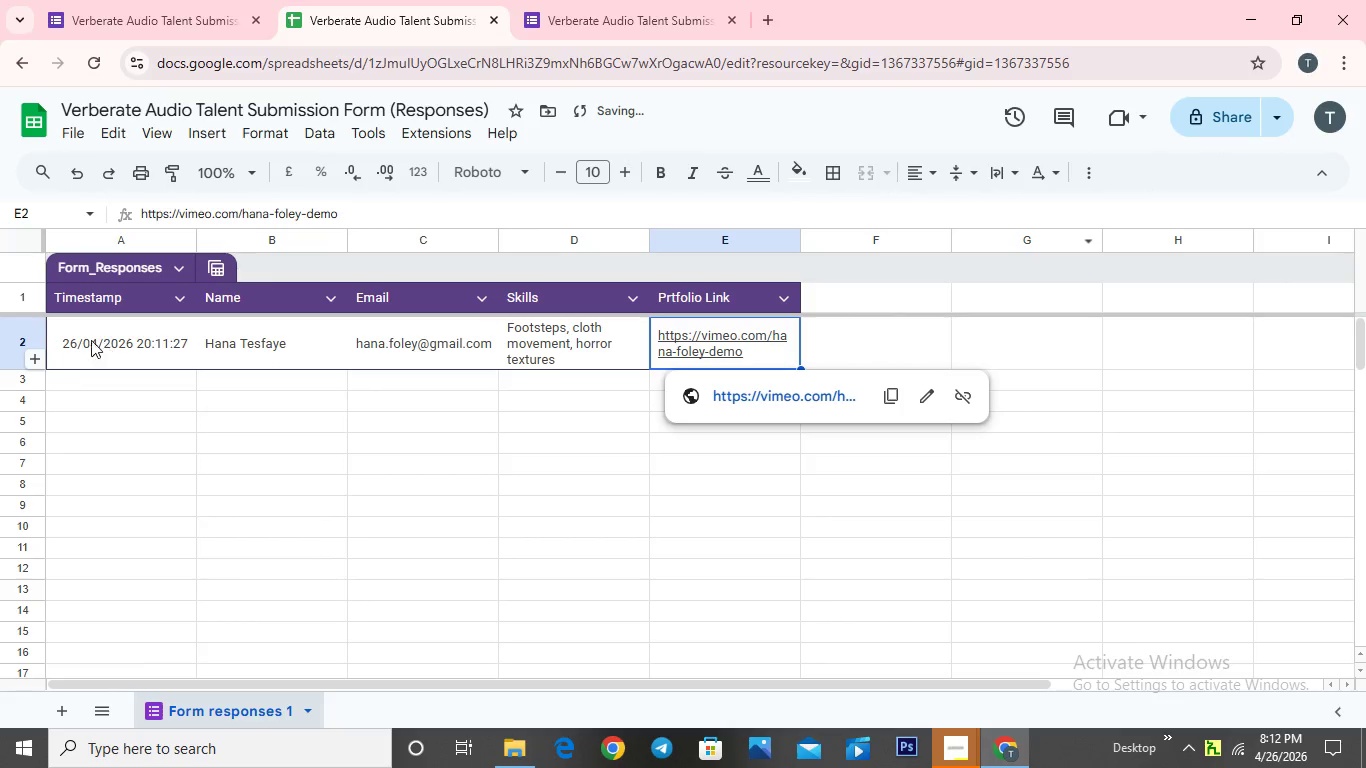 
left_click_drag(start_coordinate=[60, 326], to_coordinate=[564, 369])
 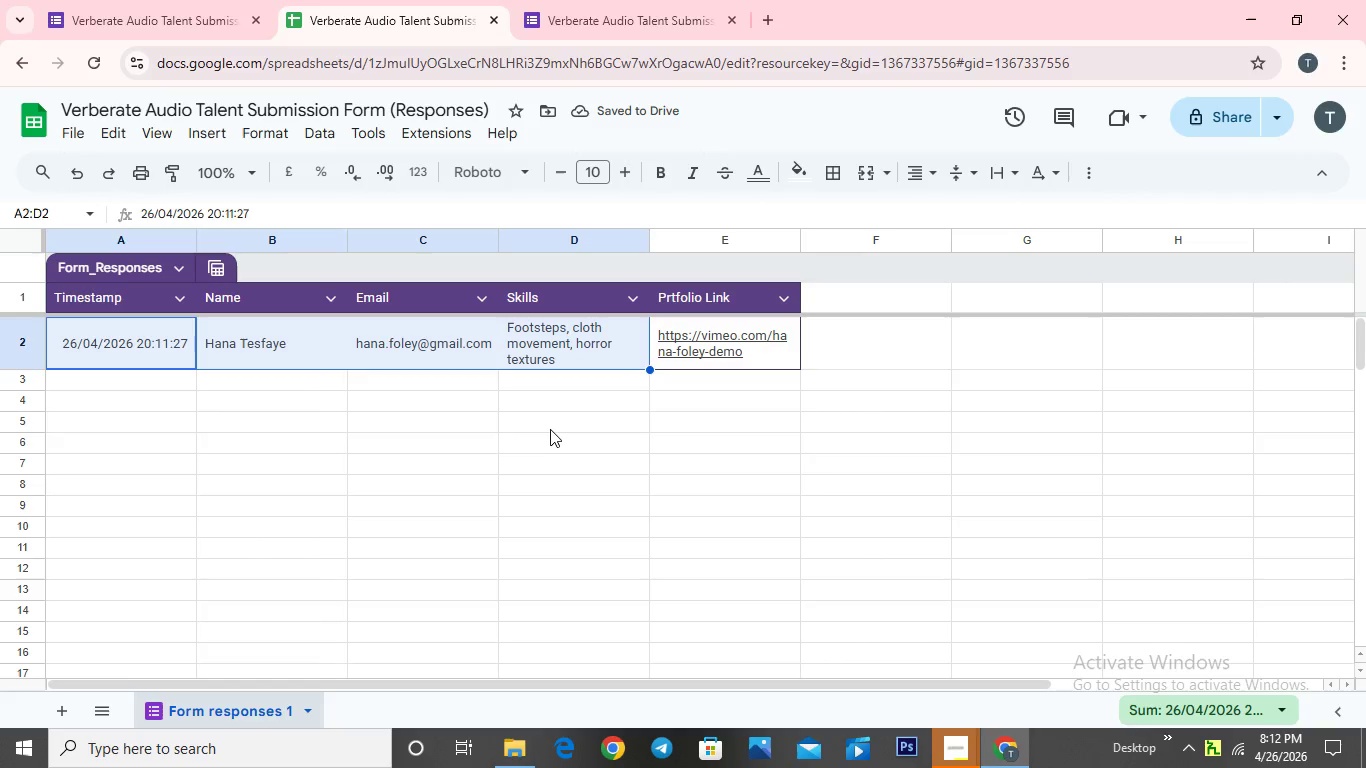 
left_click([550, 430])
 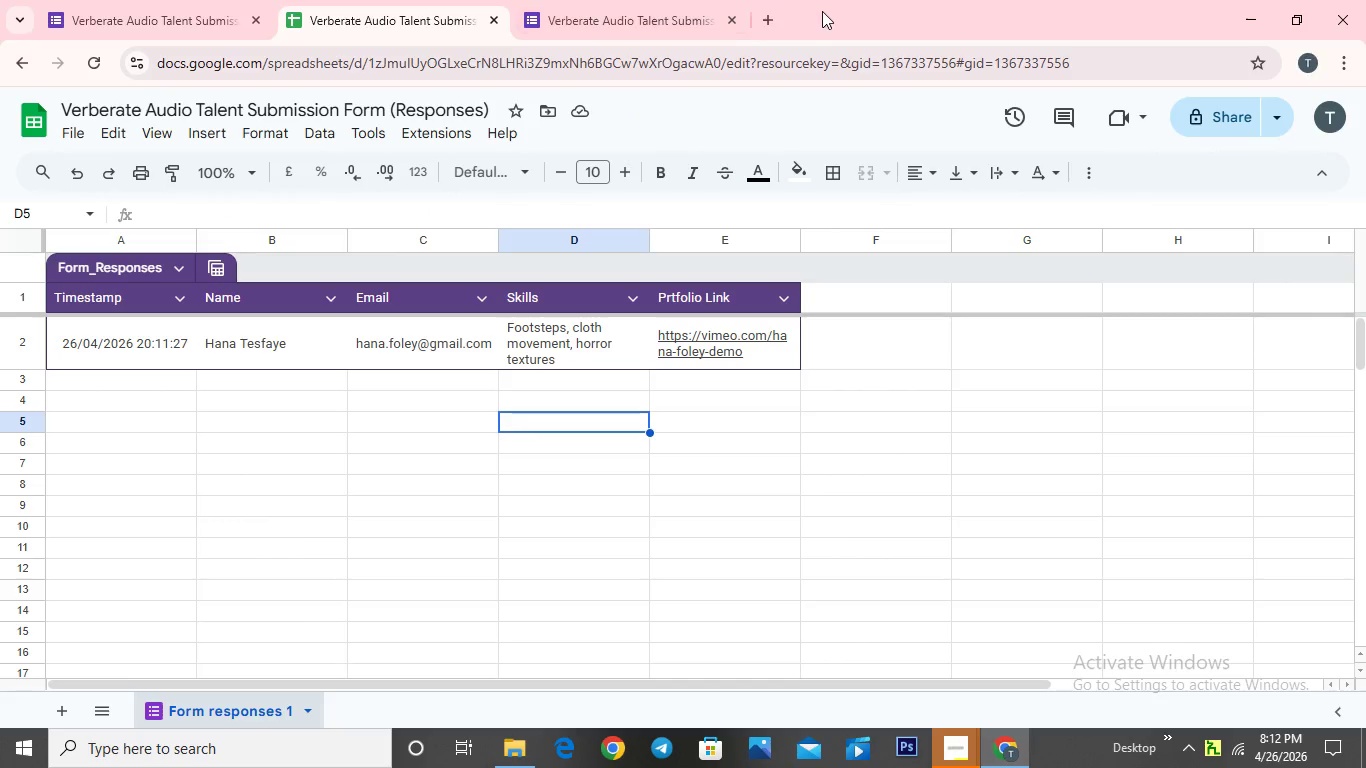 
wait(6.78)
 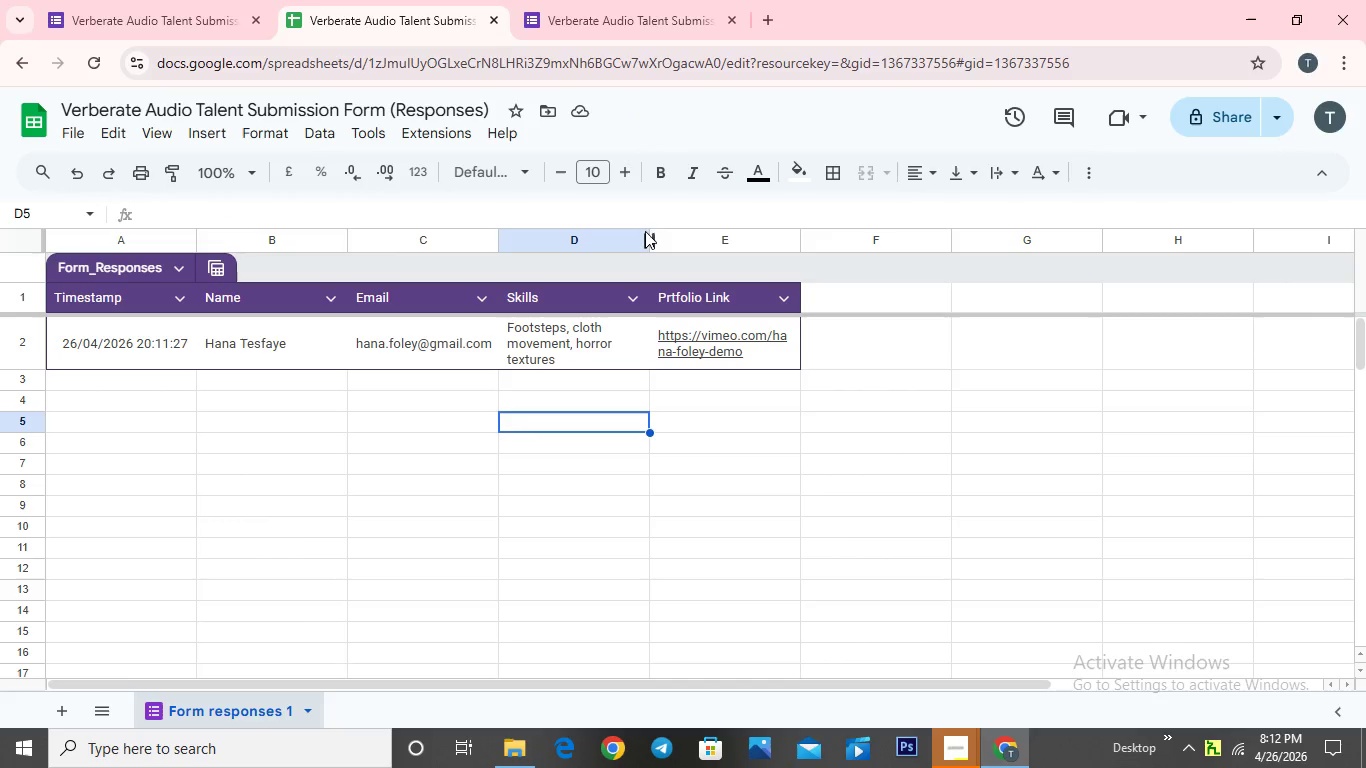 
left_click([774, 11])
 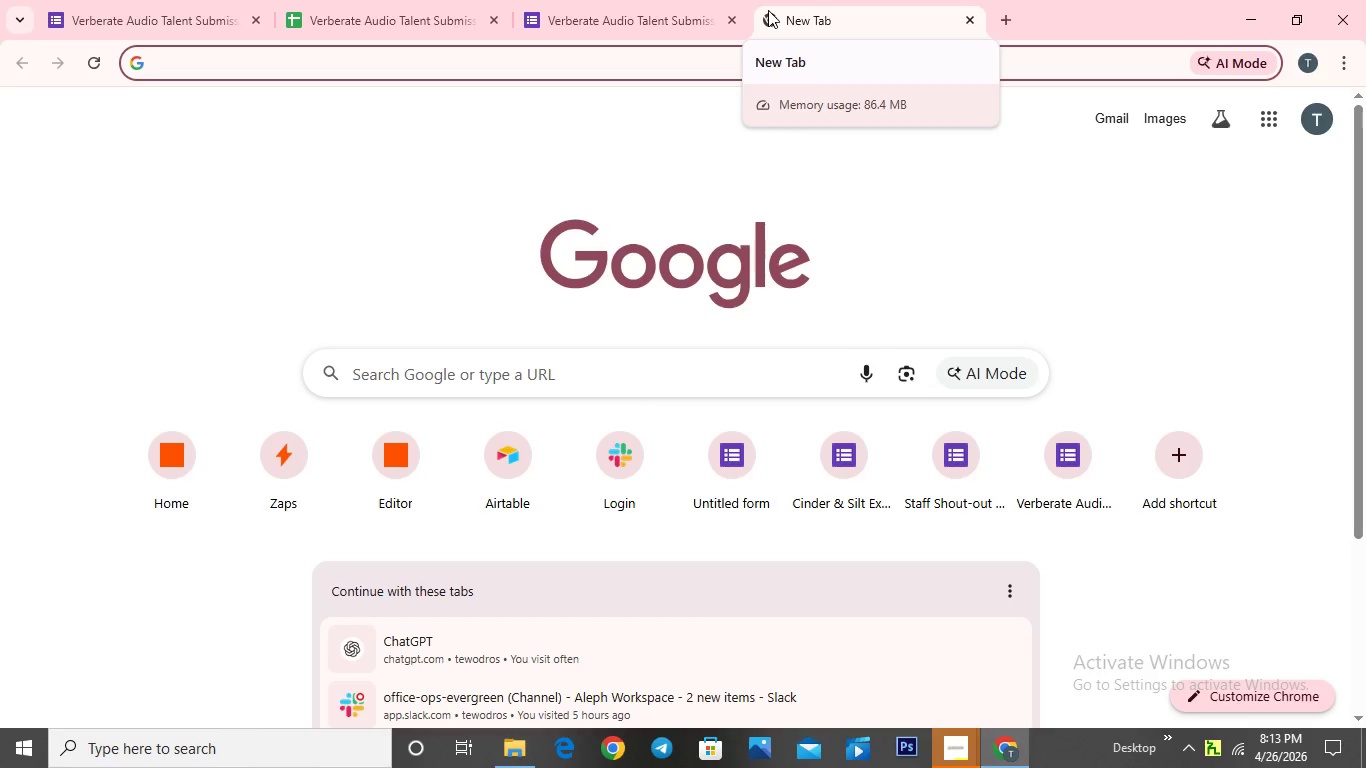 
wait(10.98)
 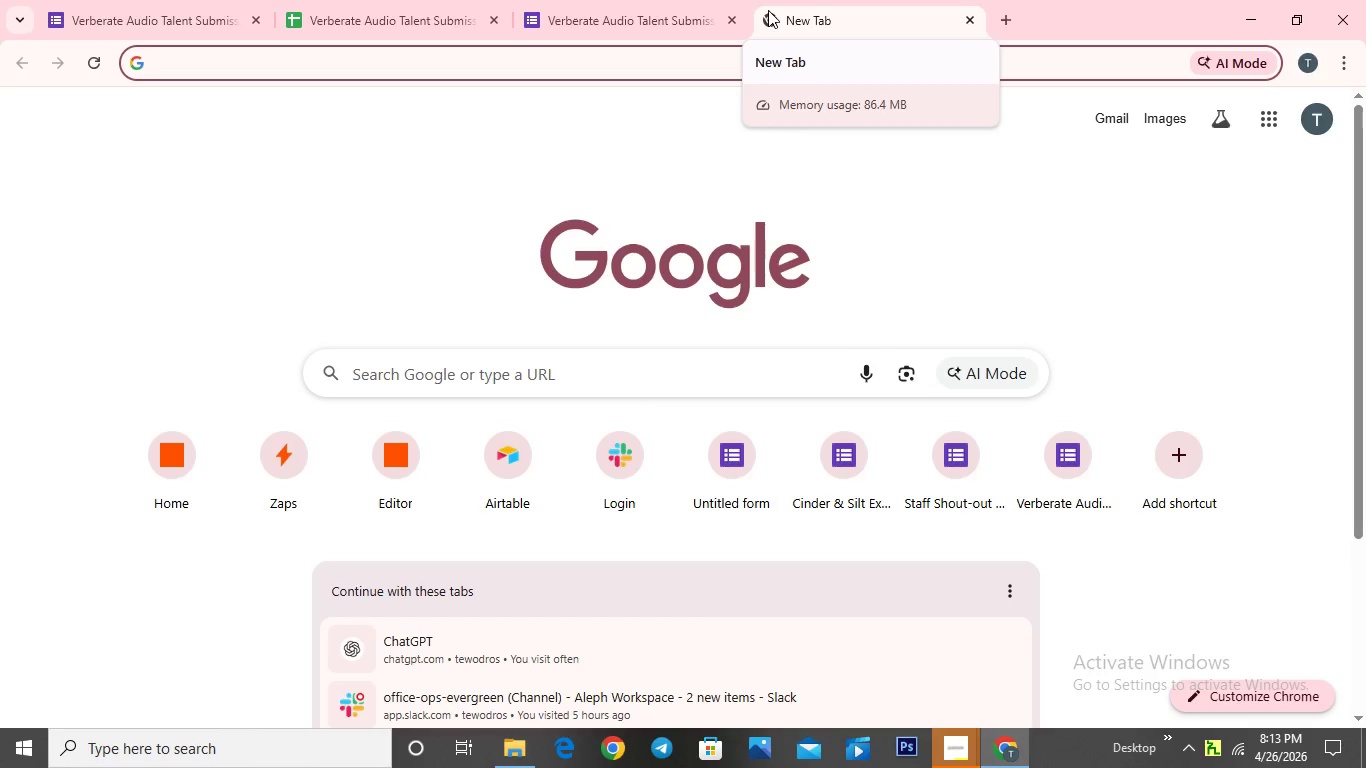 
left_click([471, 448])
 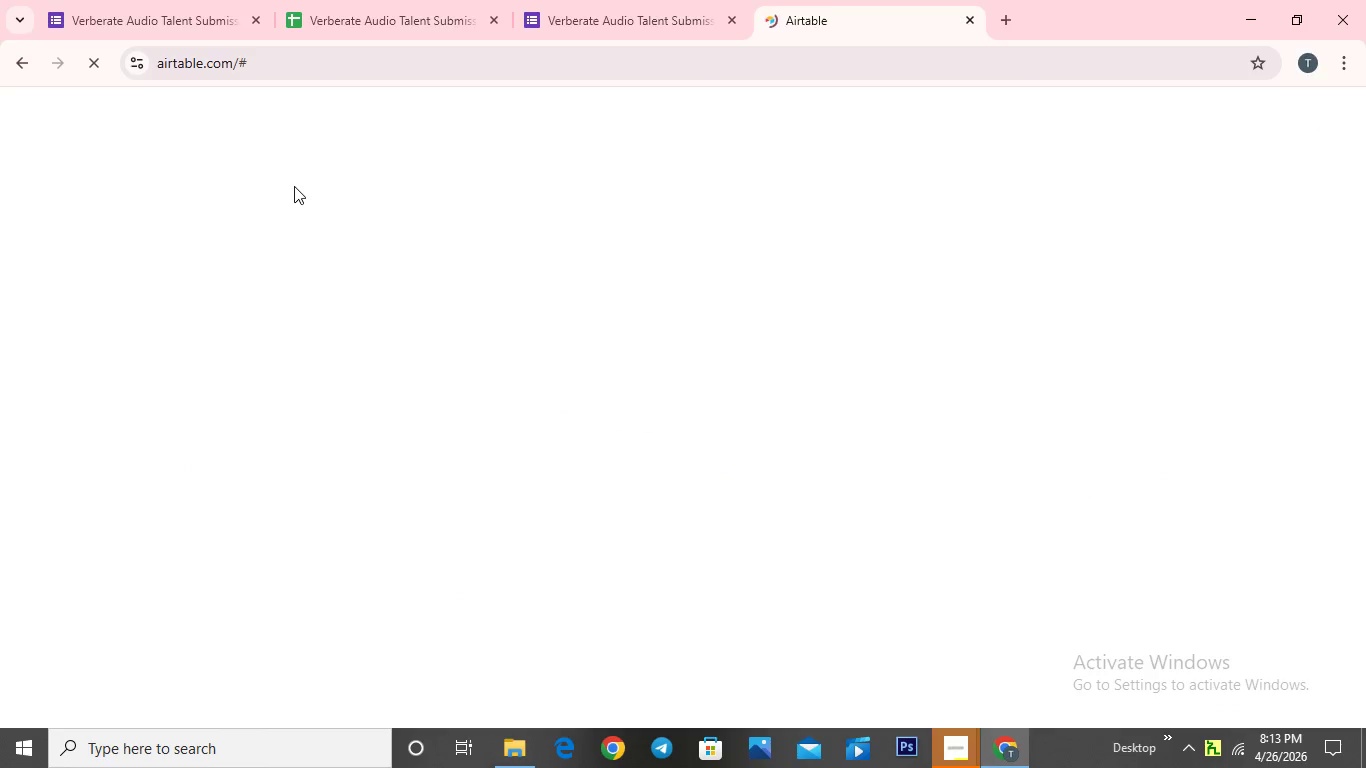 
wait(12.11)
 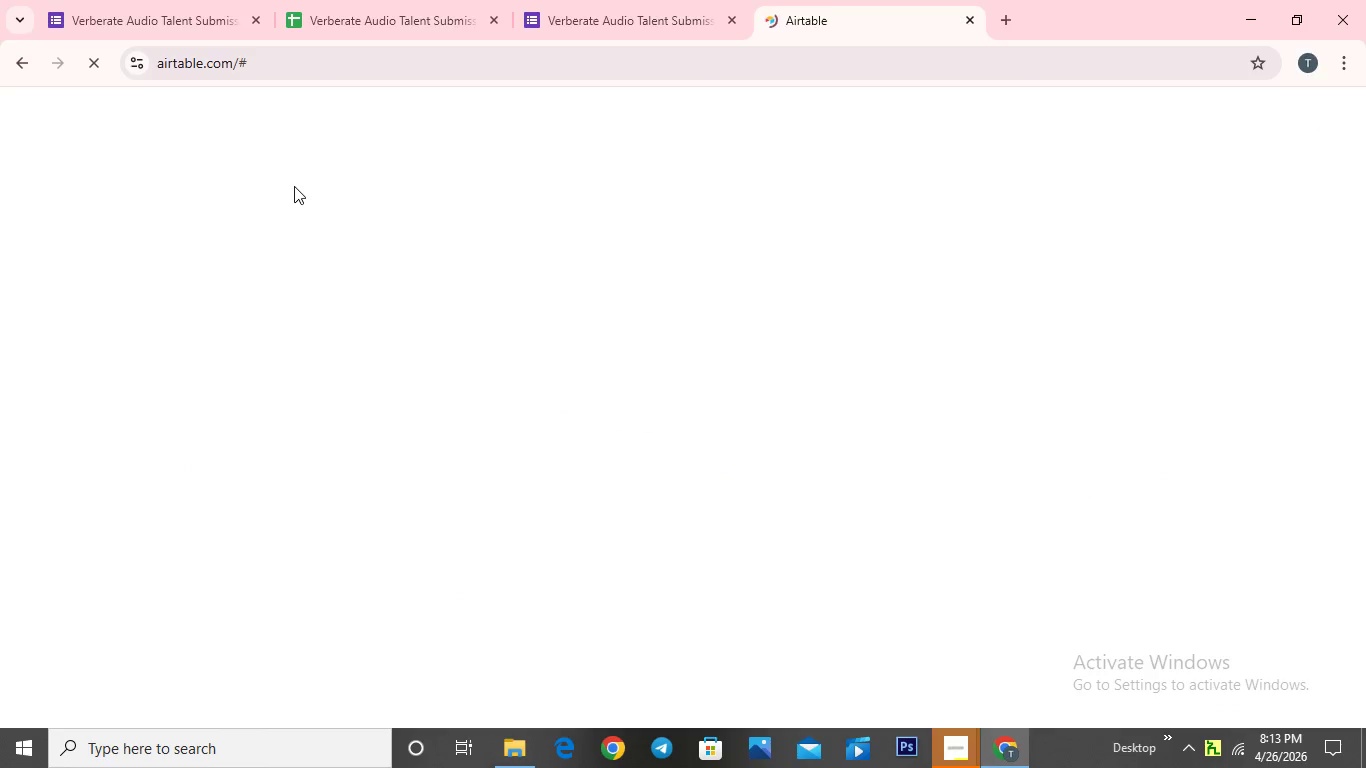 
left_click([109, 711])
 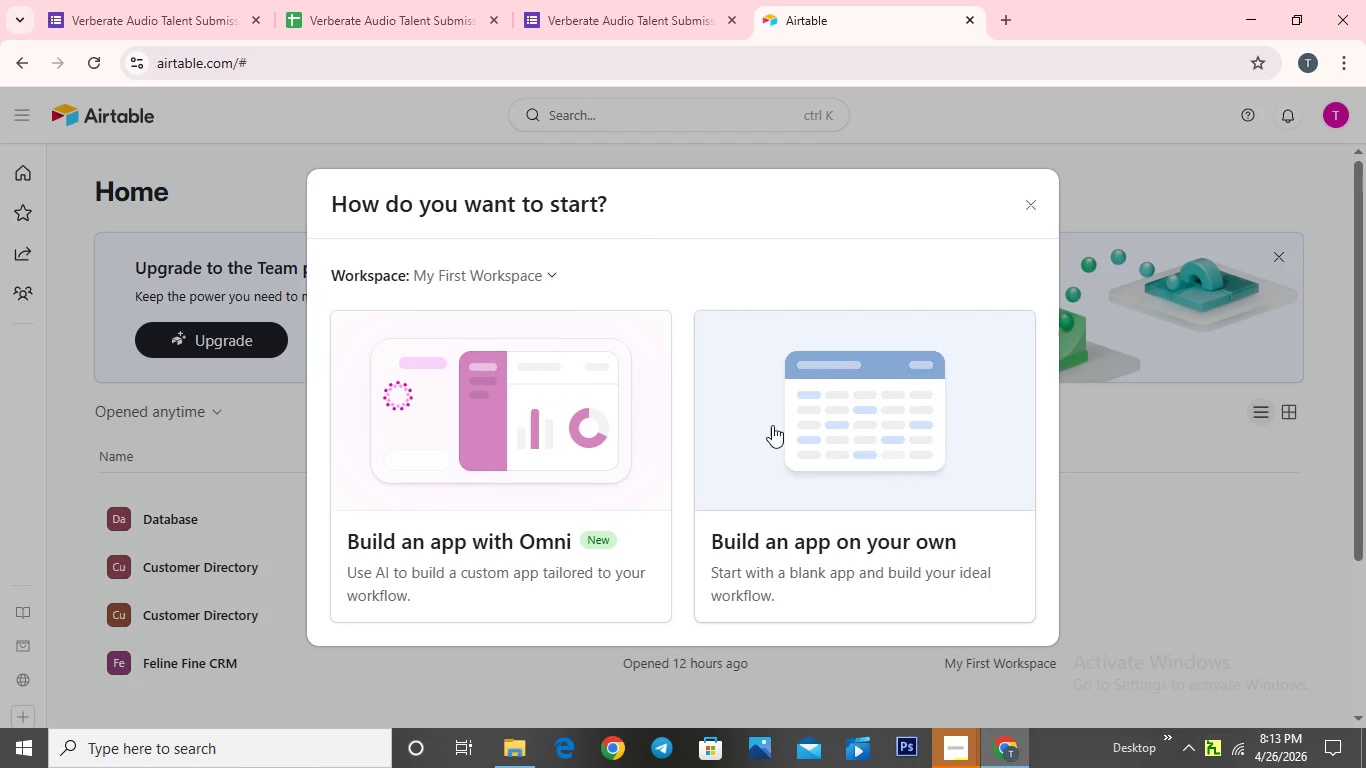 
left_click([786, 417])
 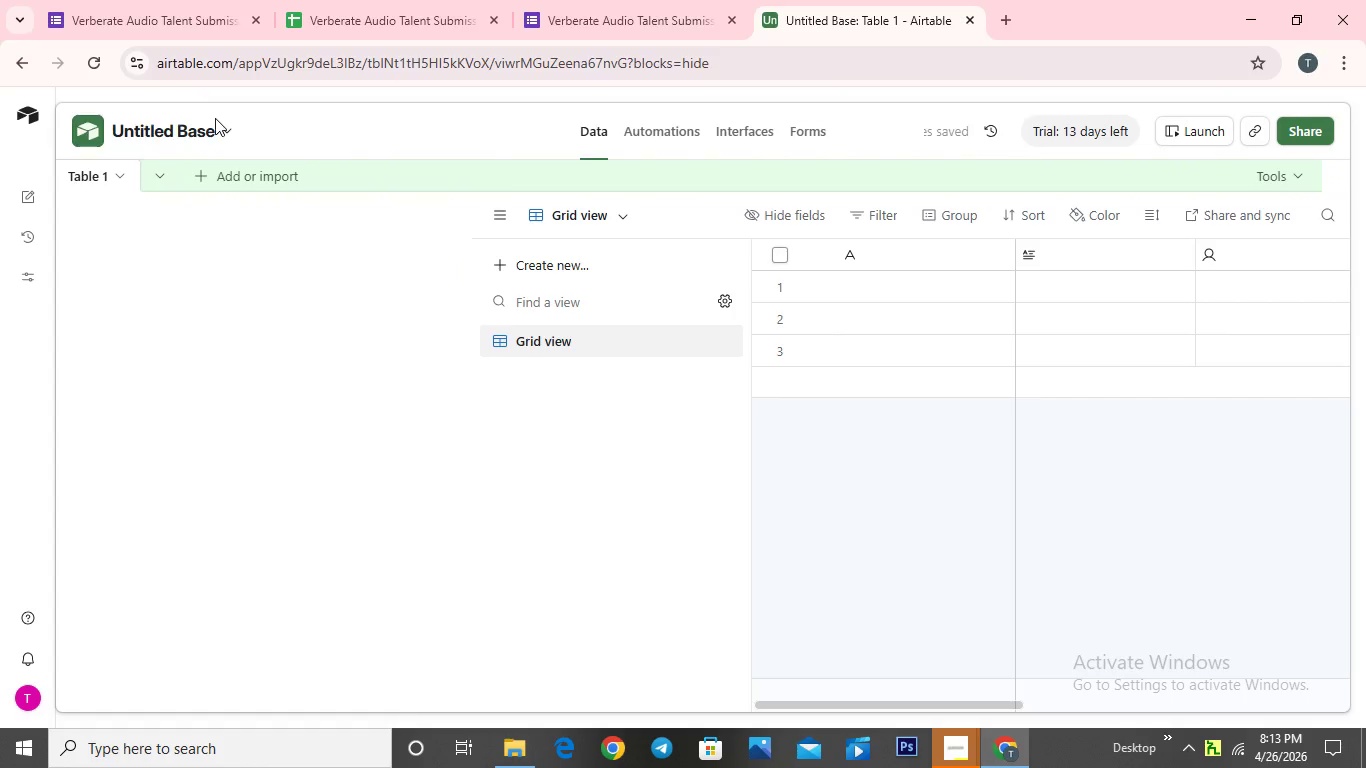 
wait(7.0)
 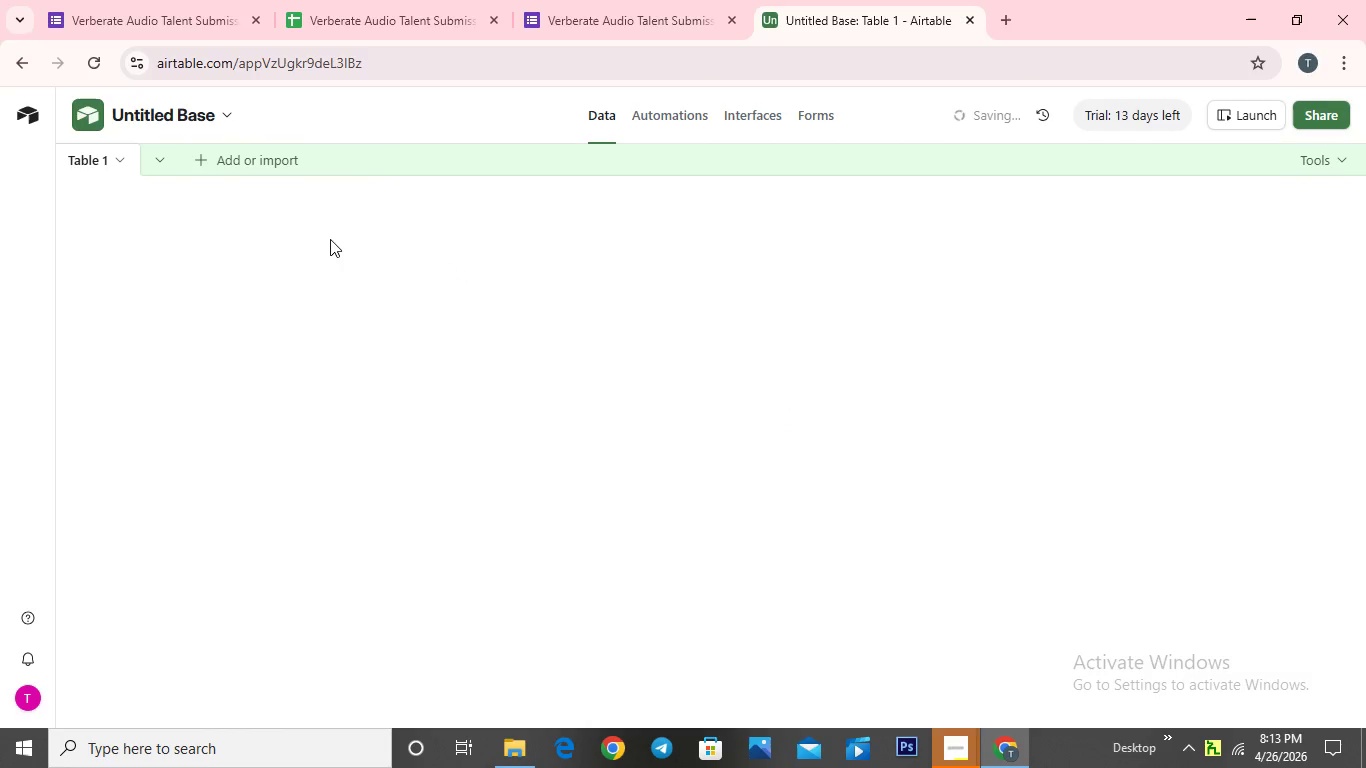 
left_click([630, 127])
 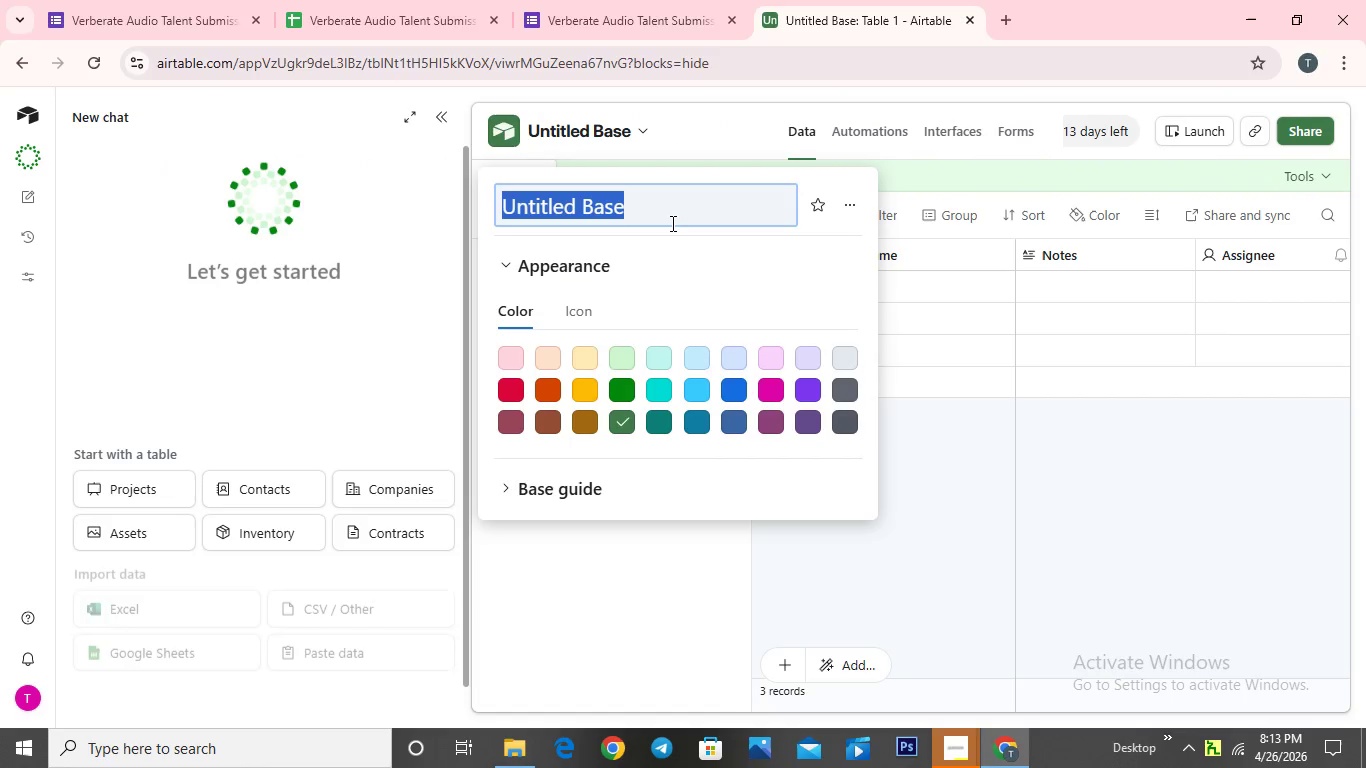 
key(Backspace)
type(Talent Database)
 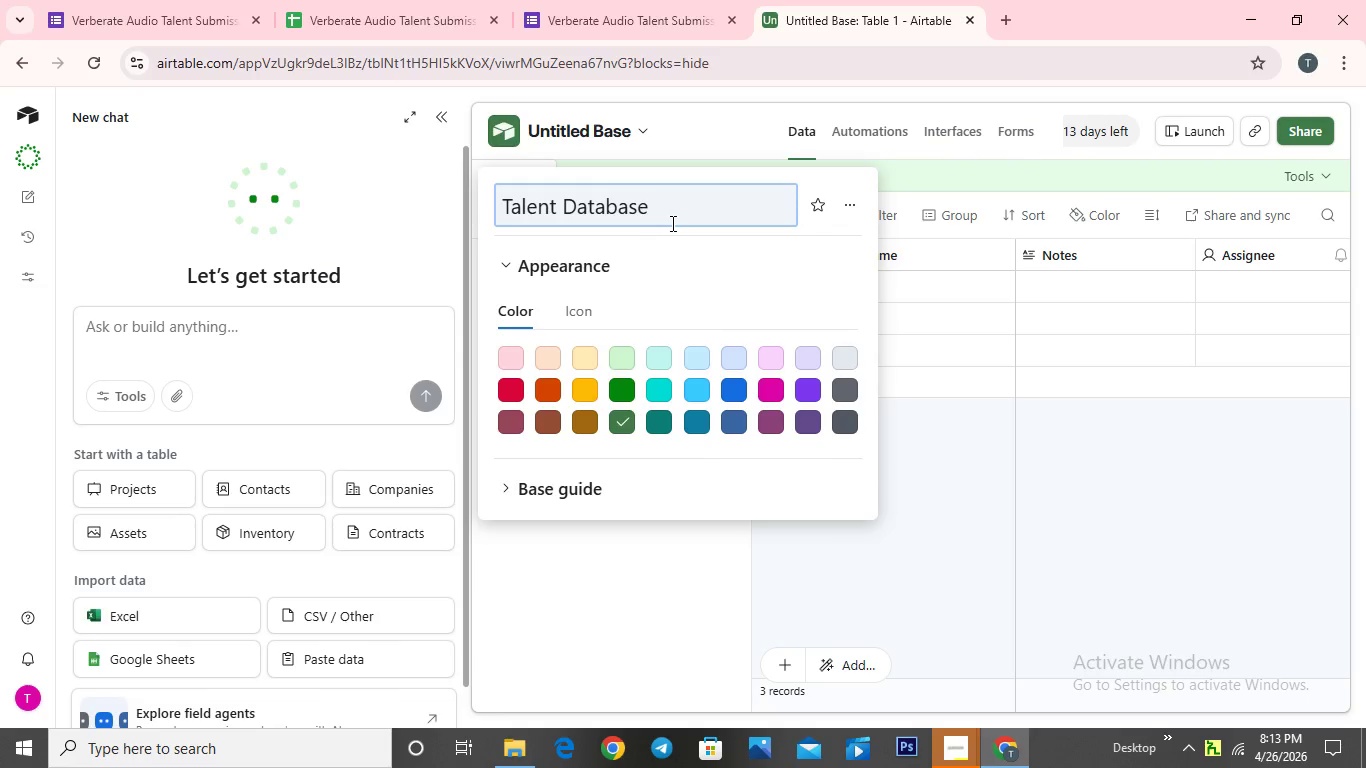 
key(Enter)
 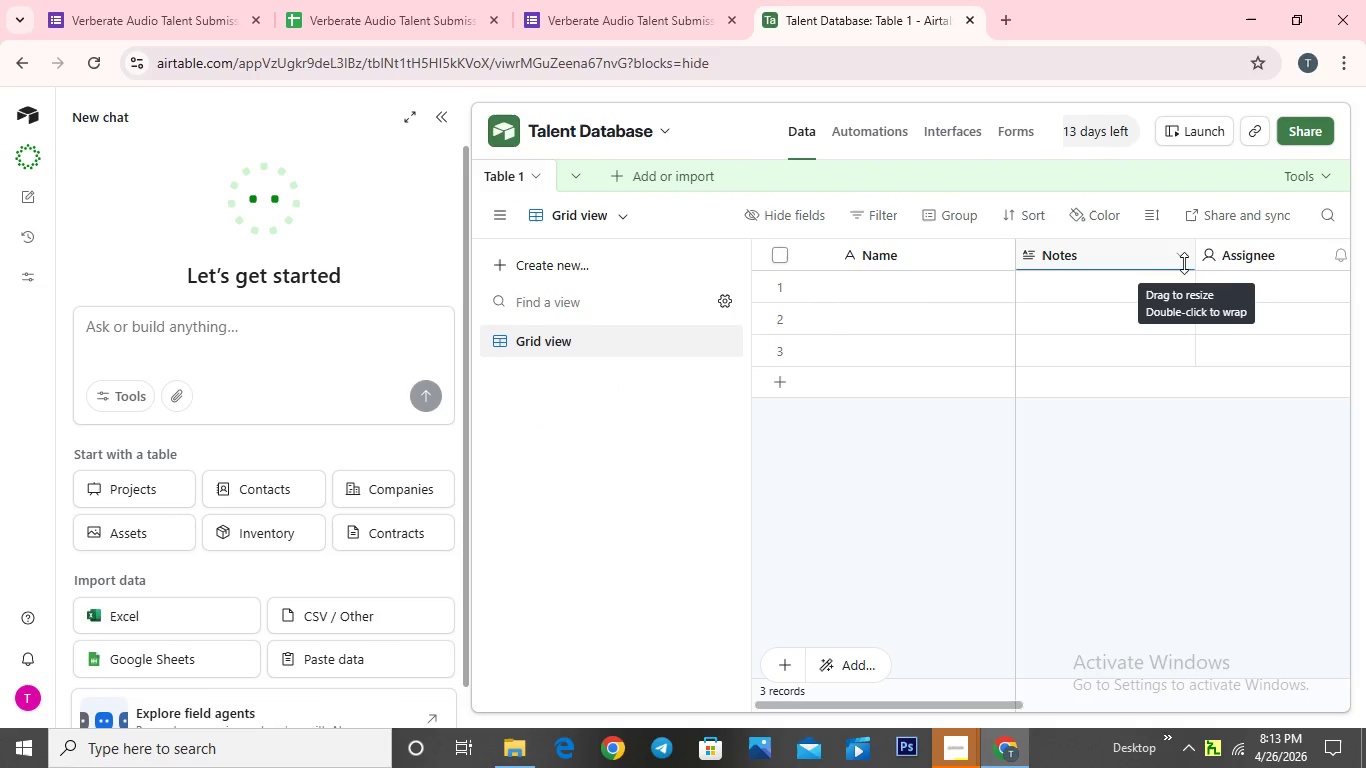 
left_click([1180, 252])
 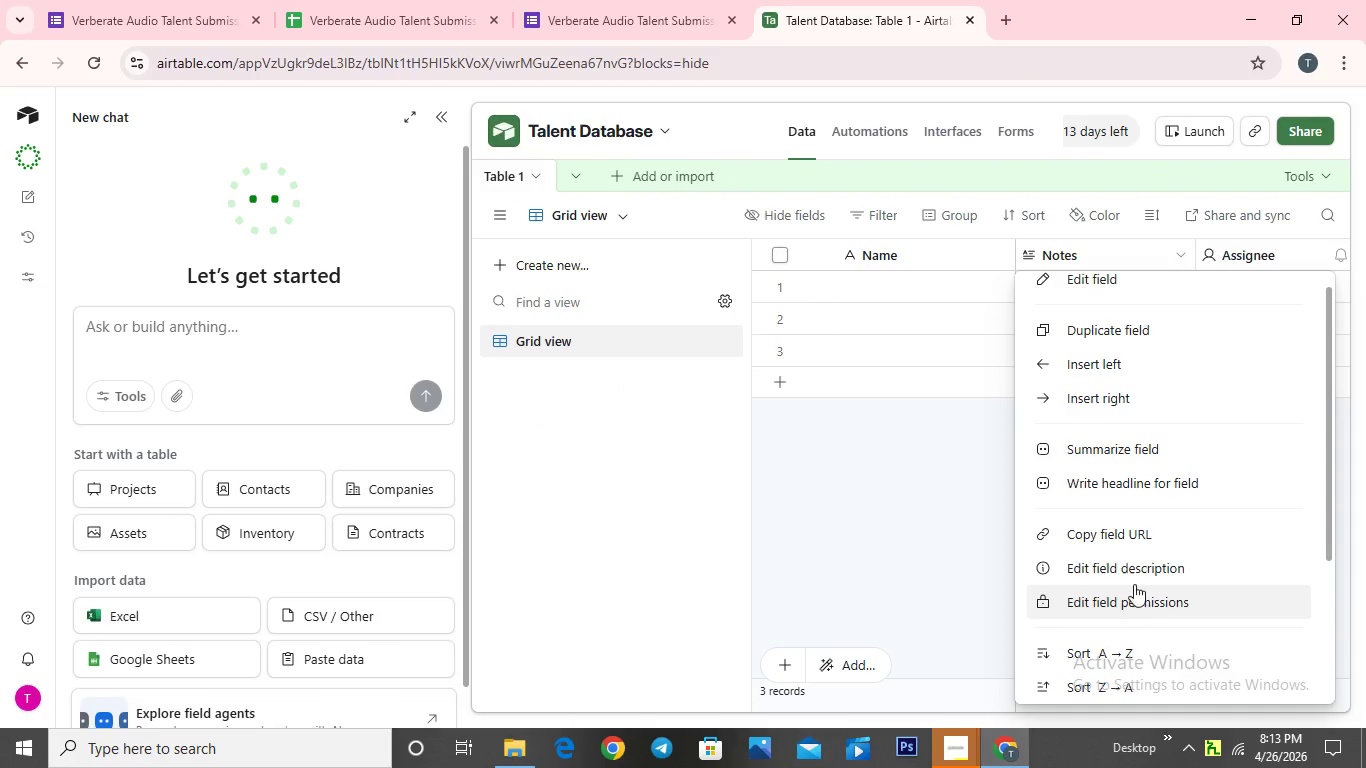 
scroll: coordinate [1113, 589], scroll_direction: down, amount: 5.0
 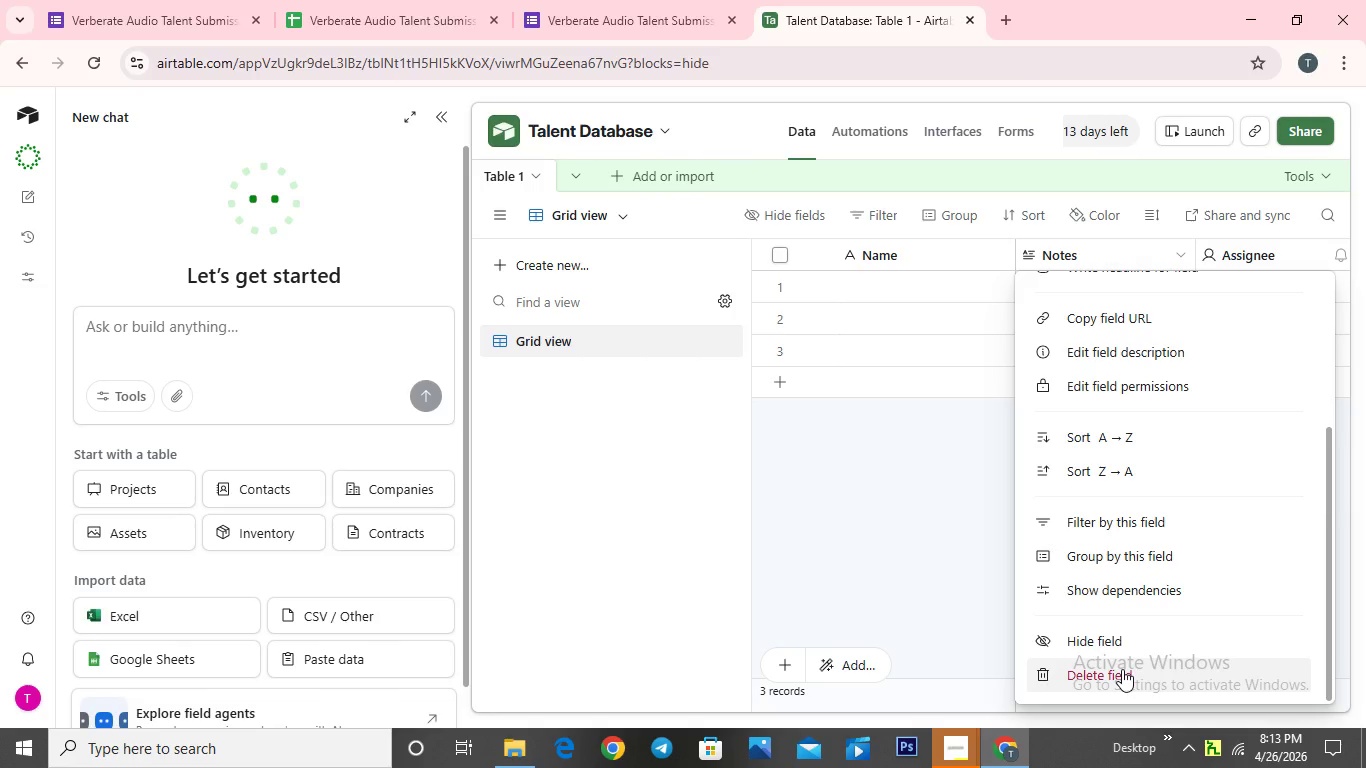 
left_click([1122, 669])
 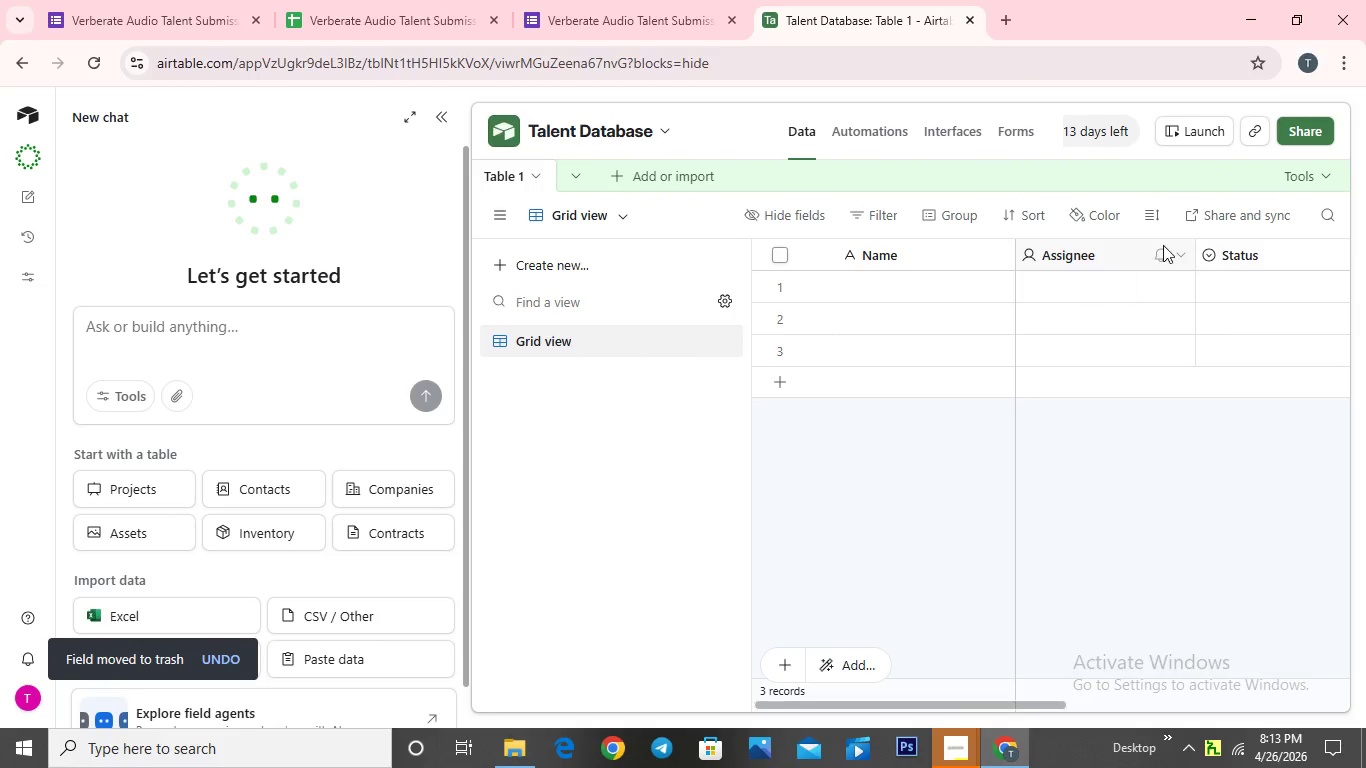 
left_click([1186, 251])
 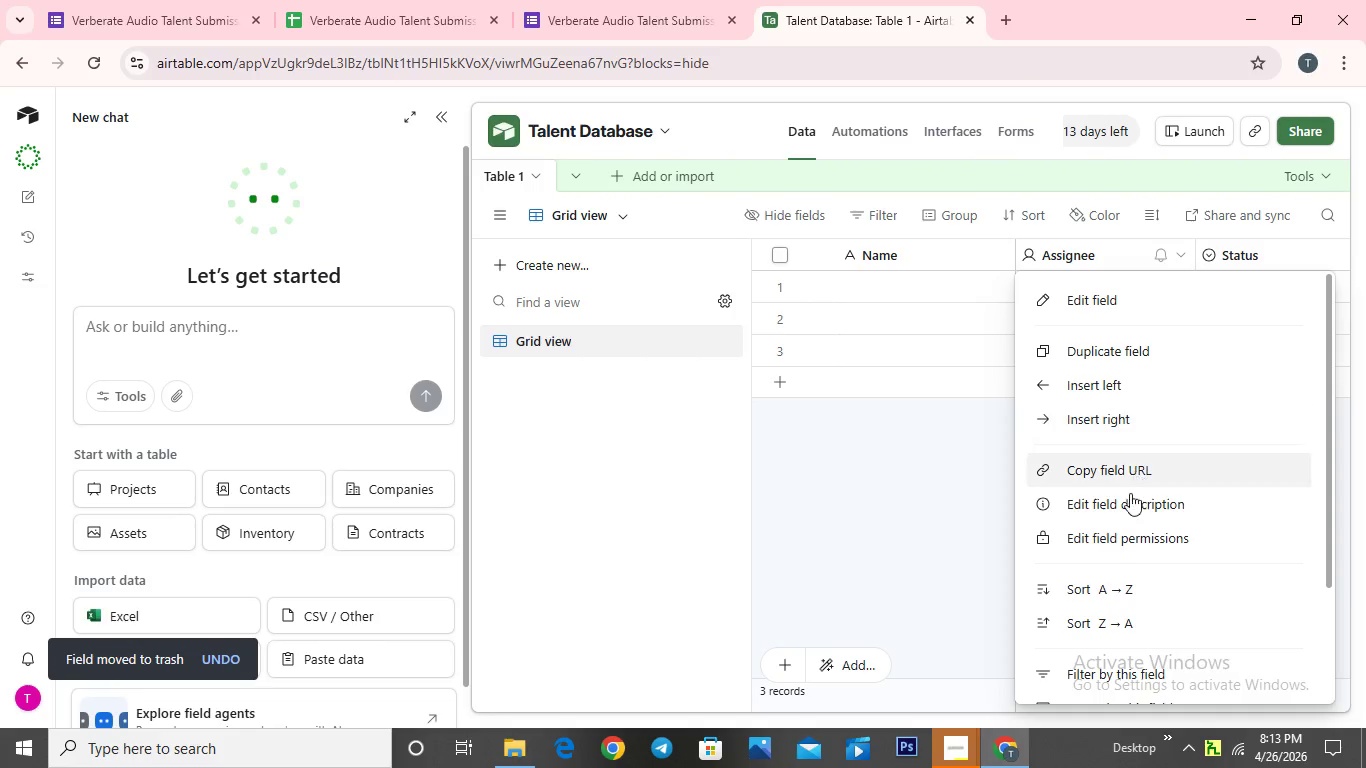 
scroll: coordinate [1132, 511], scroll_direction: down, amount: 5.0
 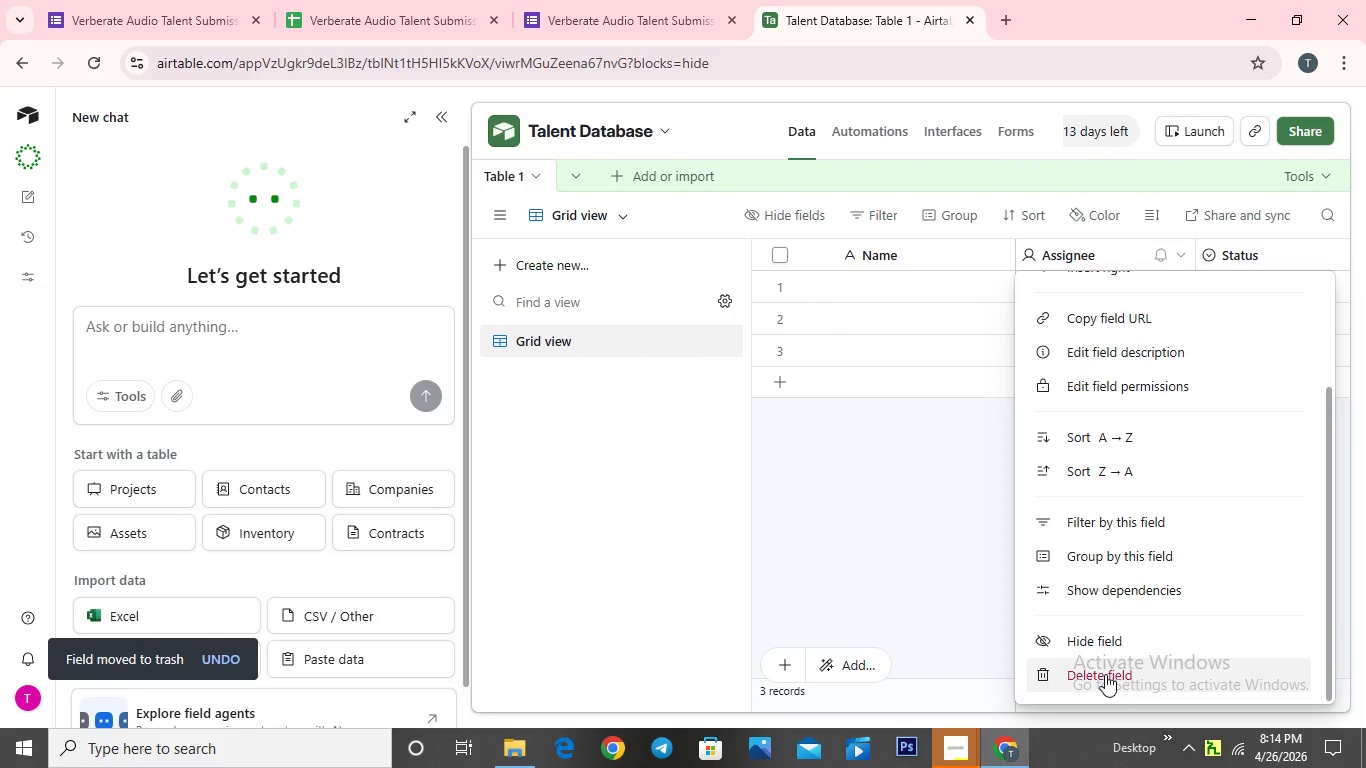 
left_click([1105, 674])
 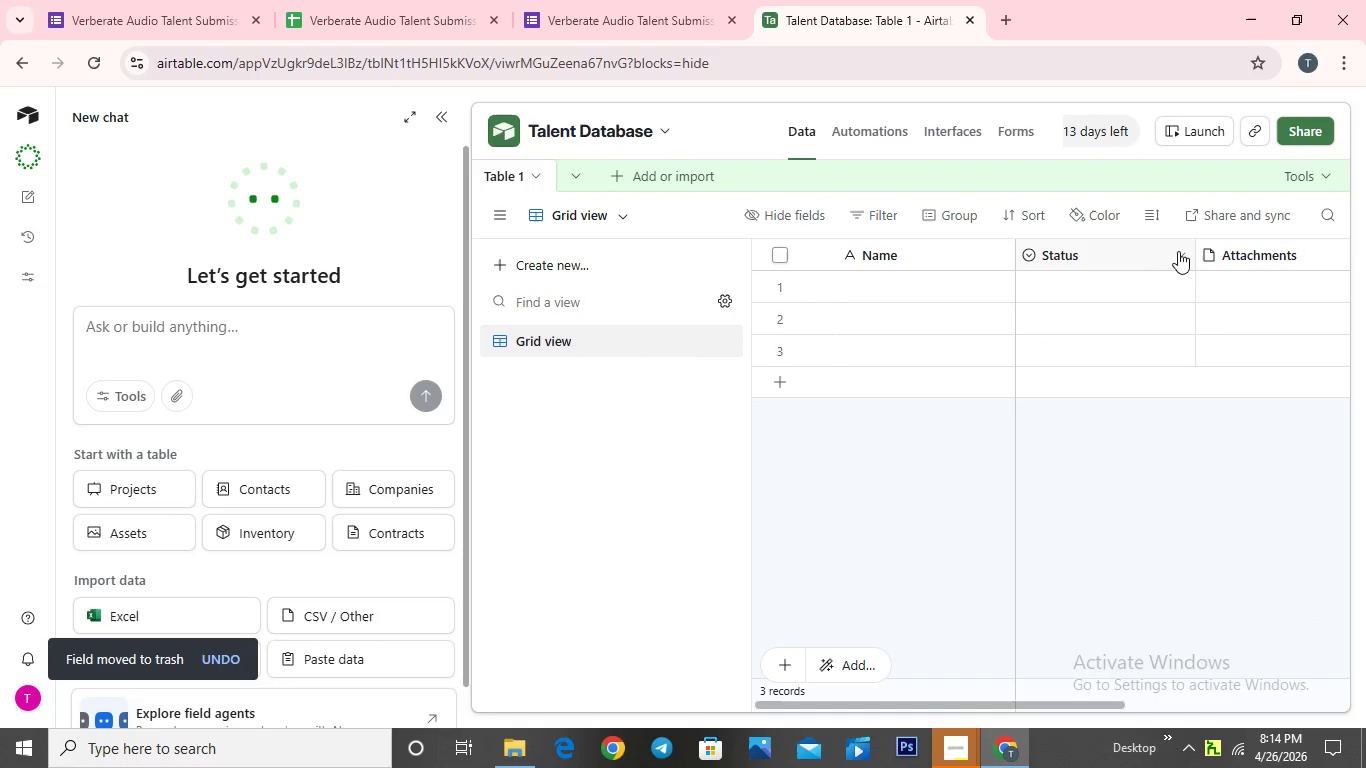 
left_click([1187, 247])
 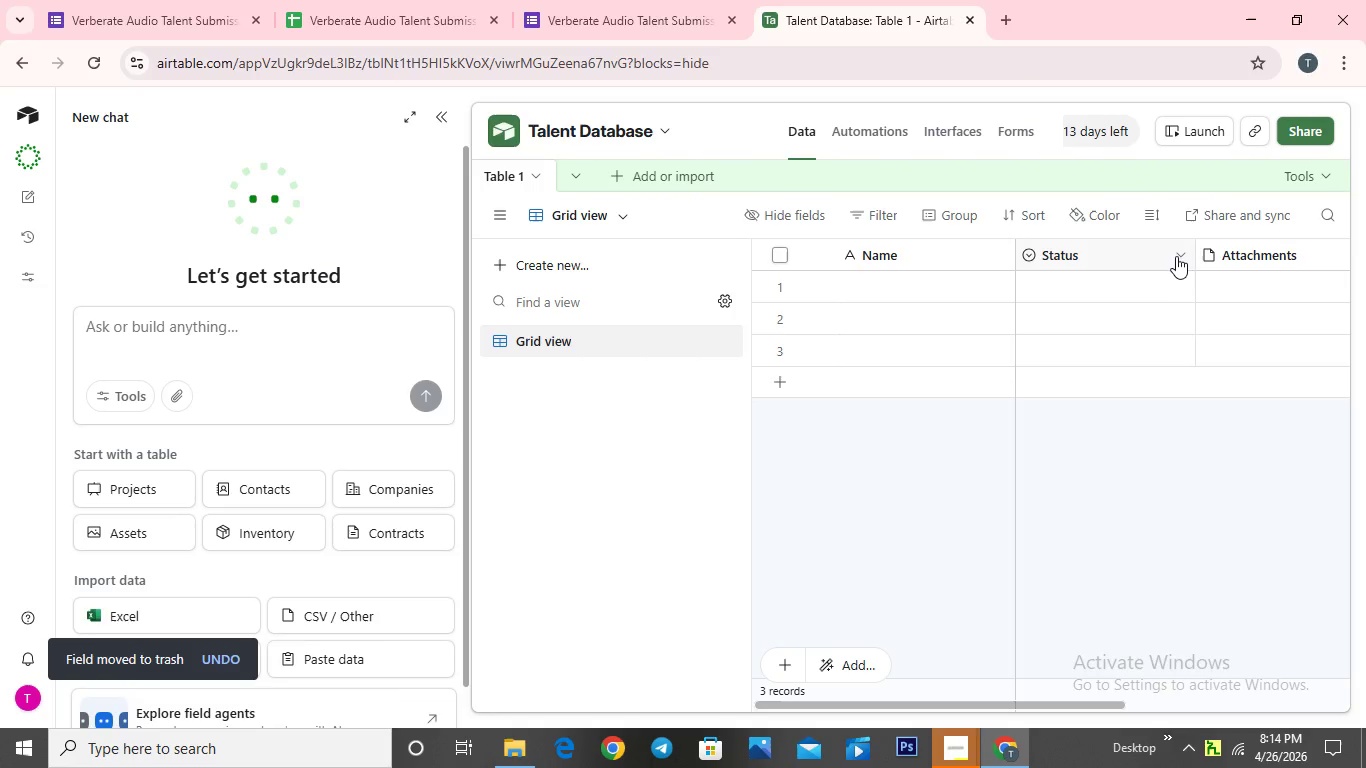 
left_click([1177, 251])
 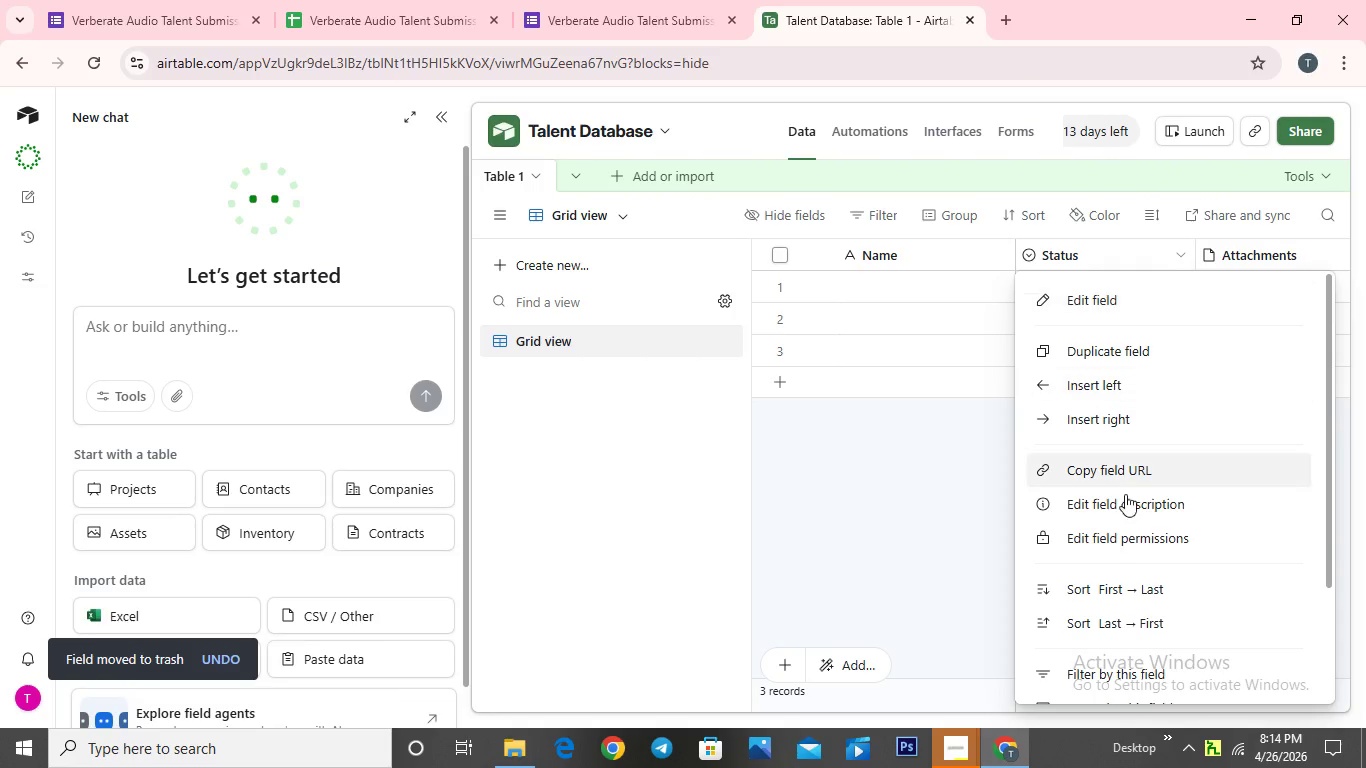 
scroll: coordinate [1112, 551], scroll_direction: down, amount: 3.0
 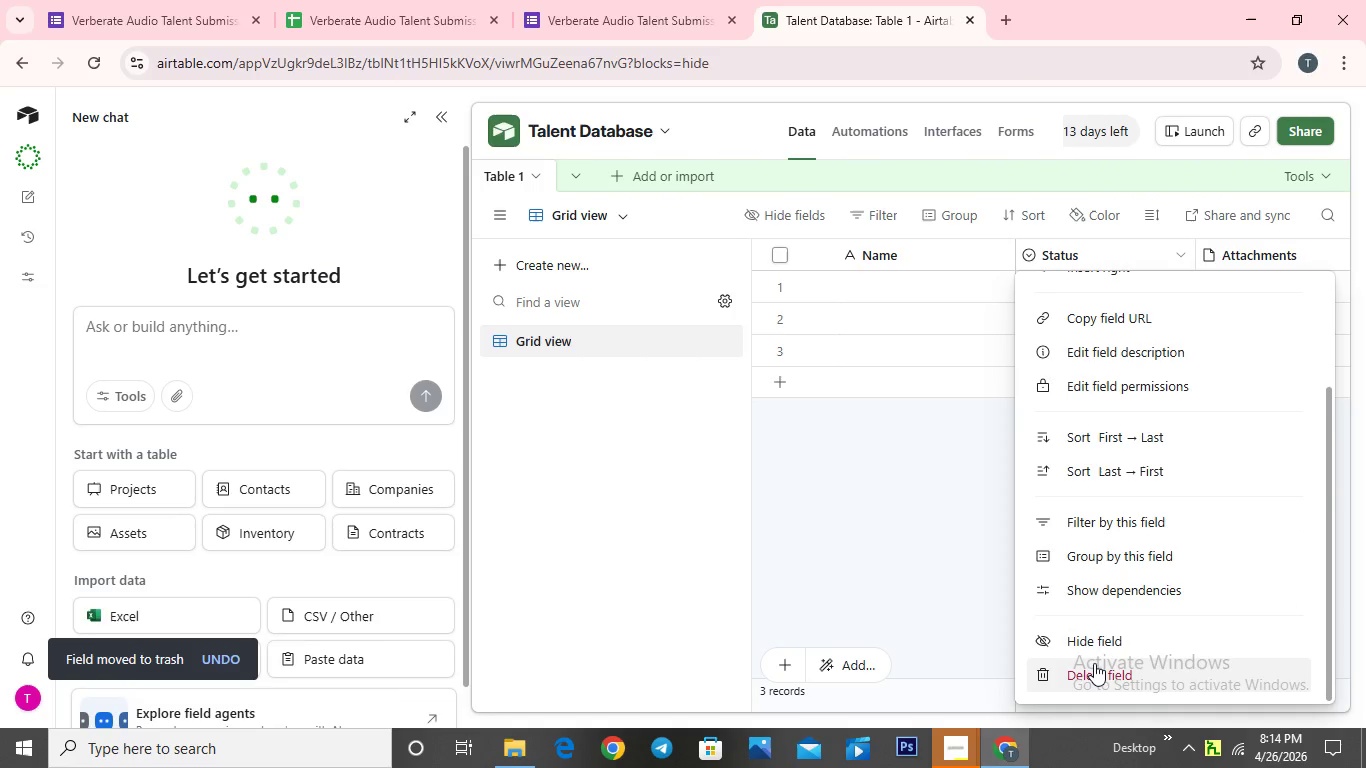 
left_click([1095, 663])
 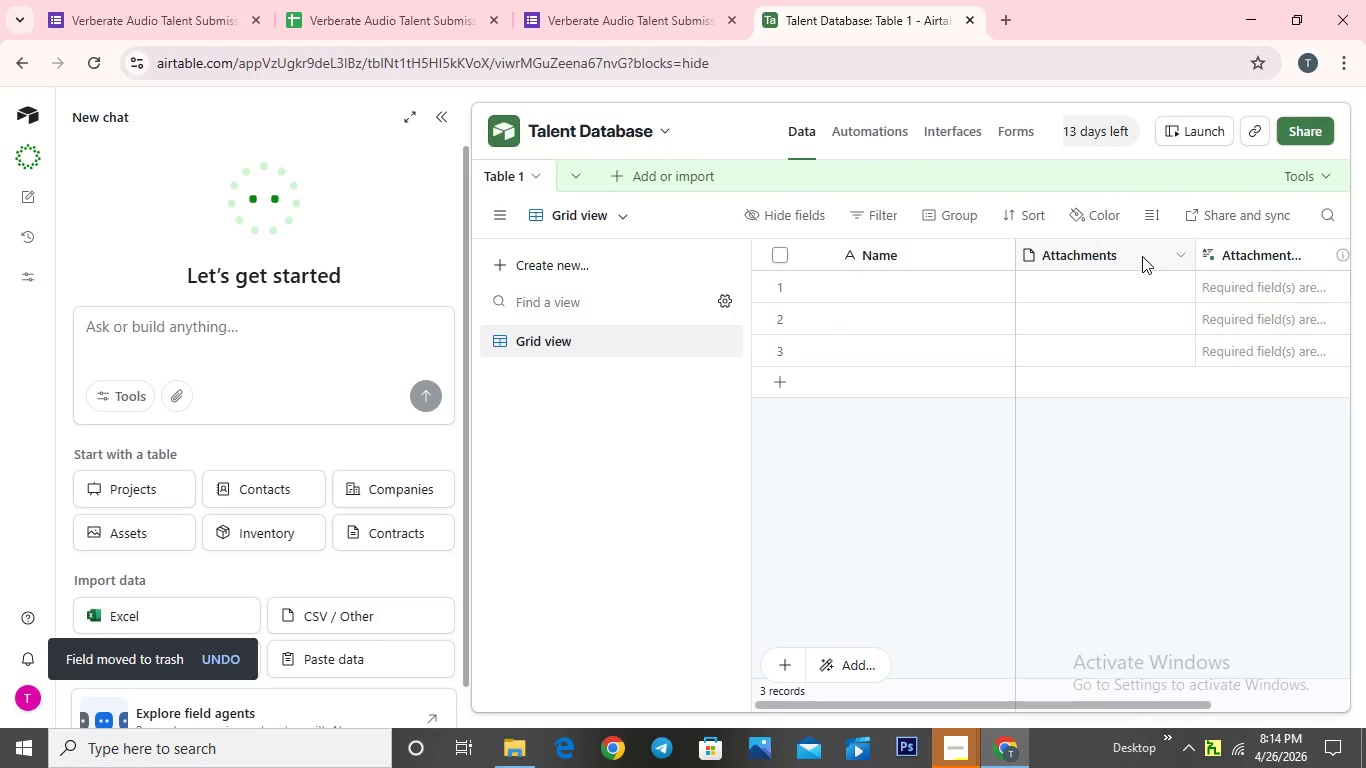 
scroll: coordinate [1142, 256], scroll_direction: down, amount: 1.0
 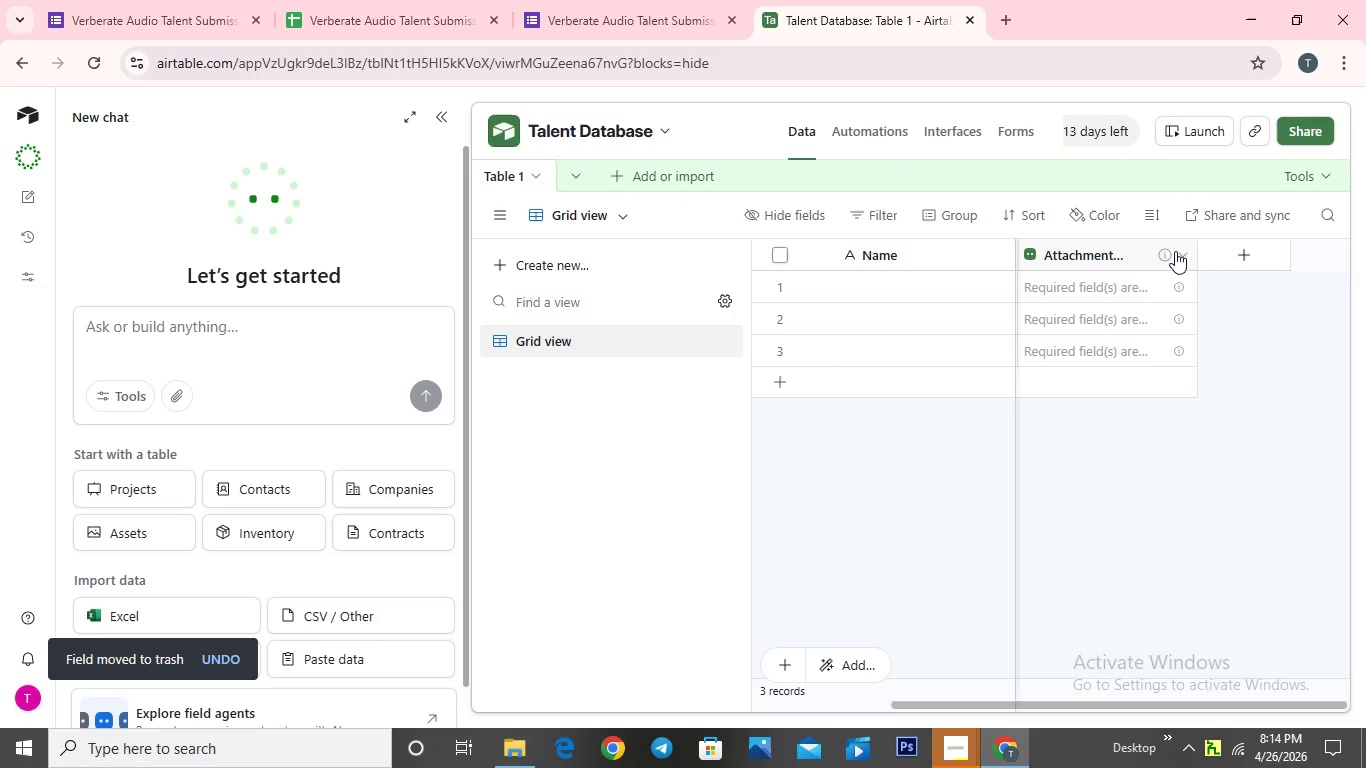 
left_click([1180, 249])
 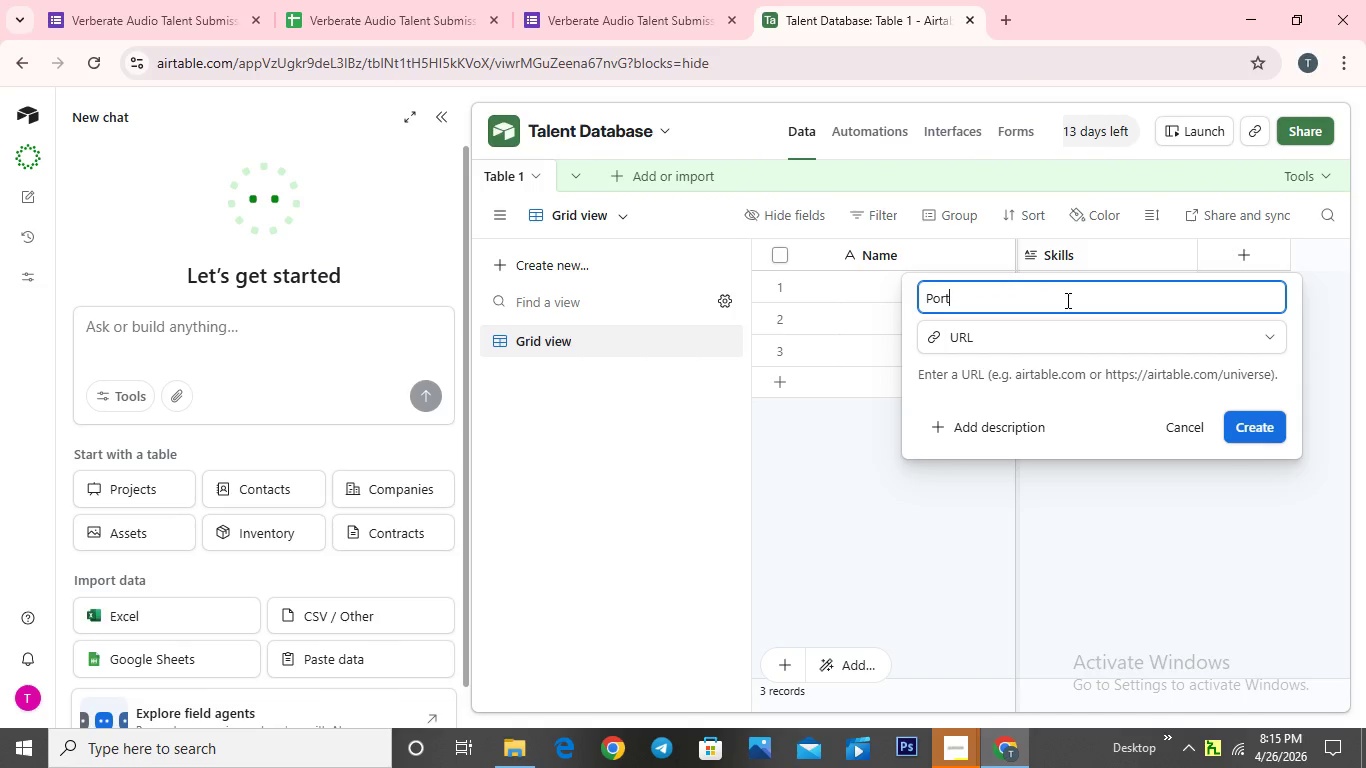 
wait(57.97)
 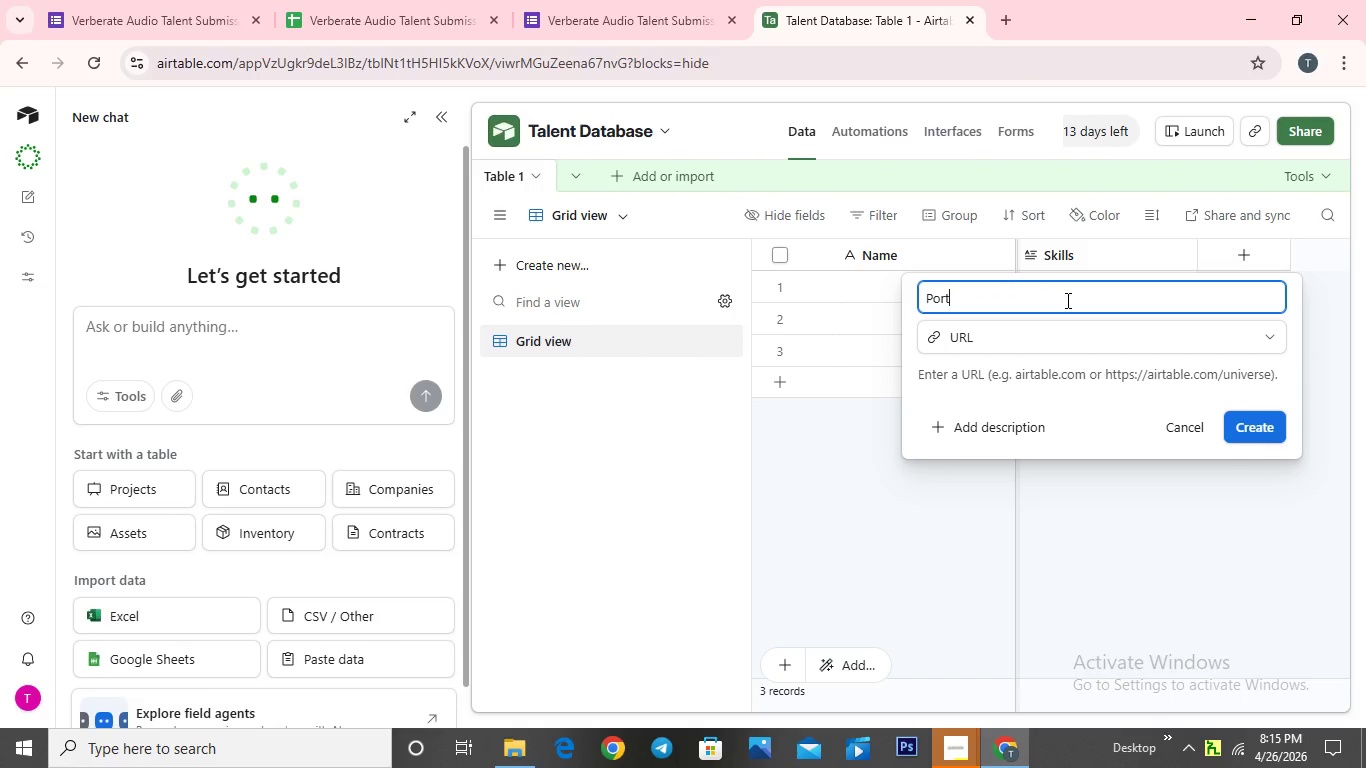 
type(Link)
 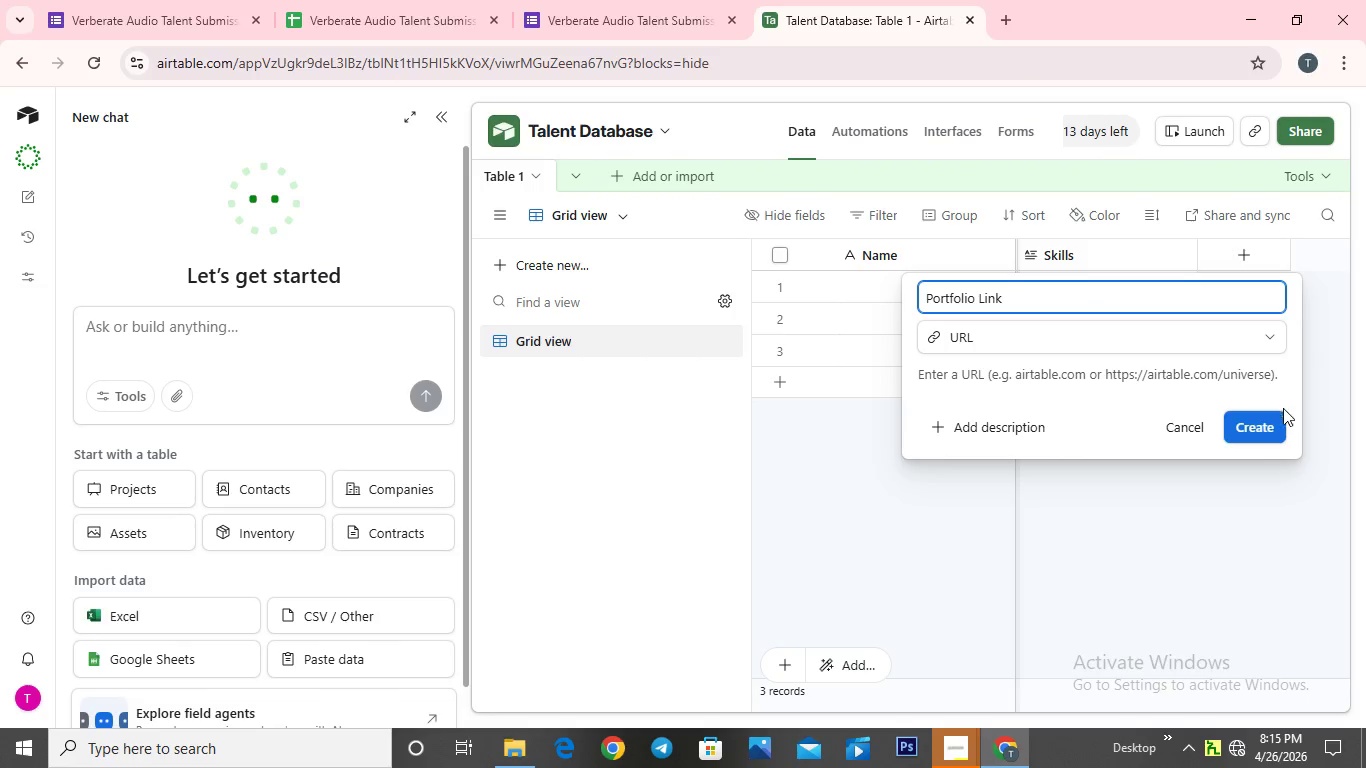 
left_click([1246, 429])
 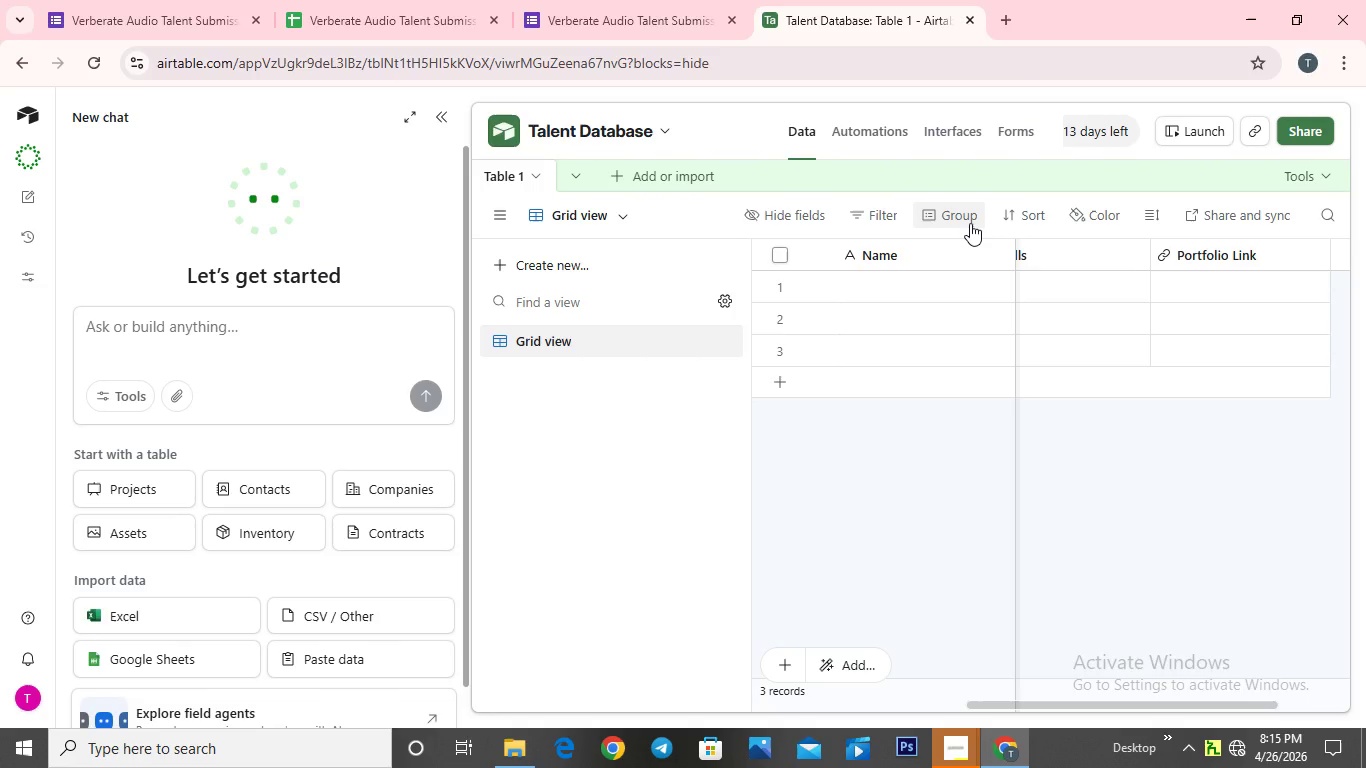 
wait(7.09)
 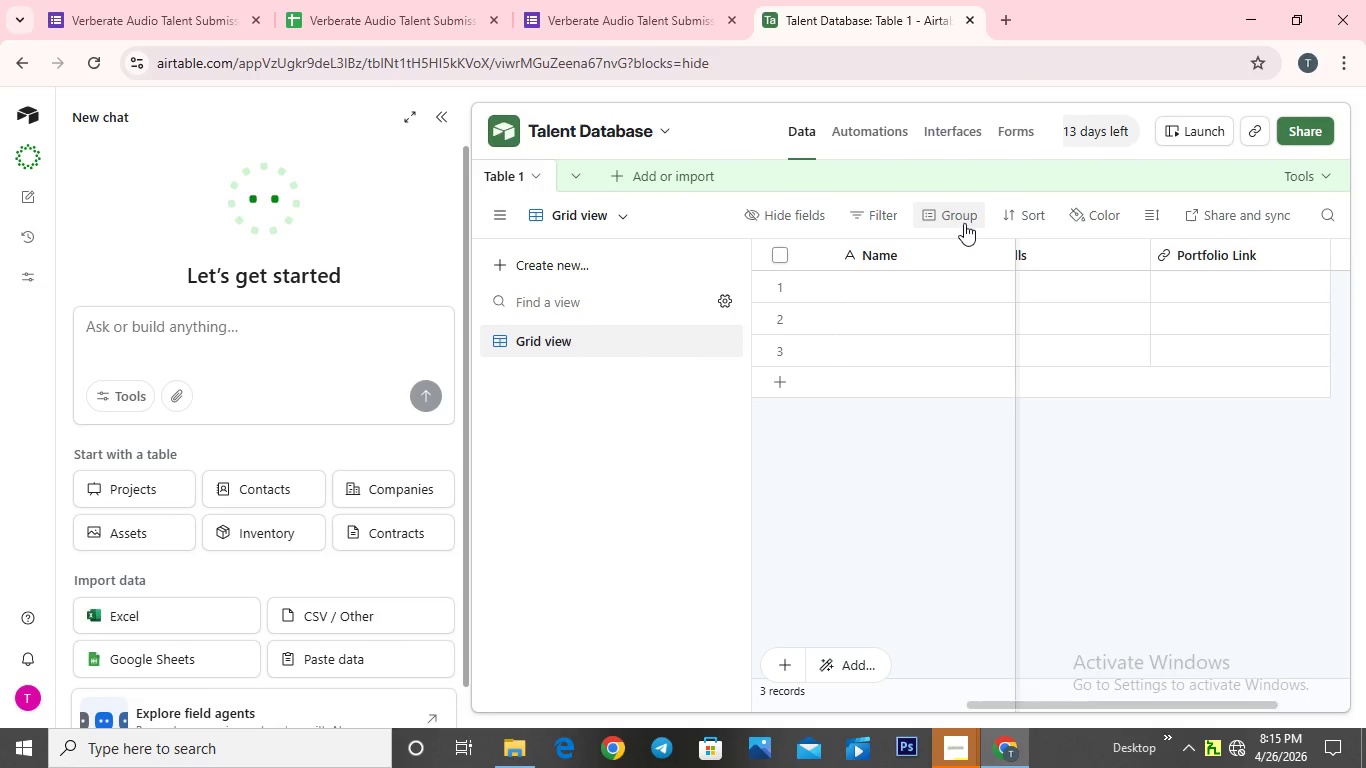 
left_click([1010, 24])
 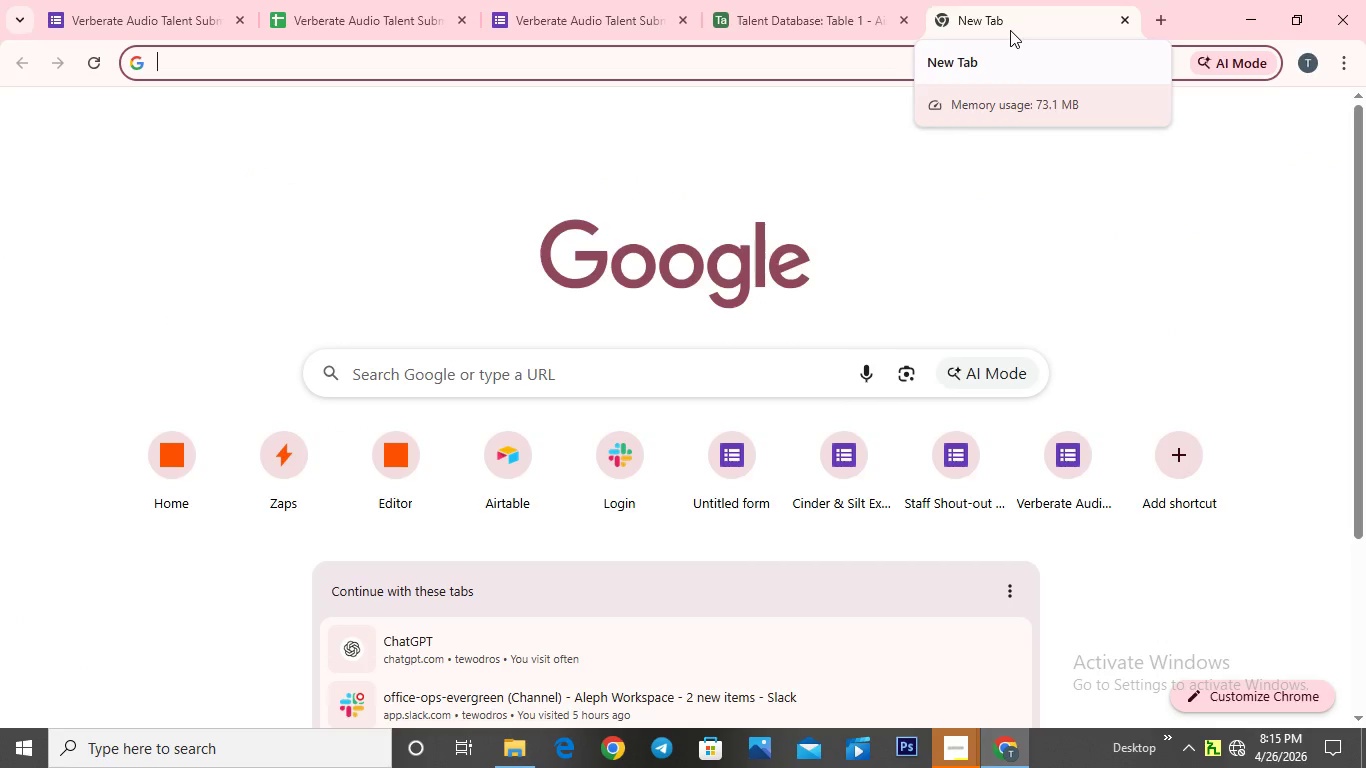 
wait(8.58)
 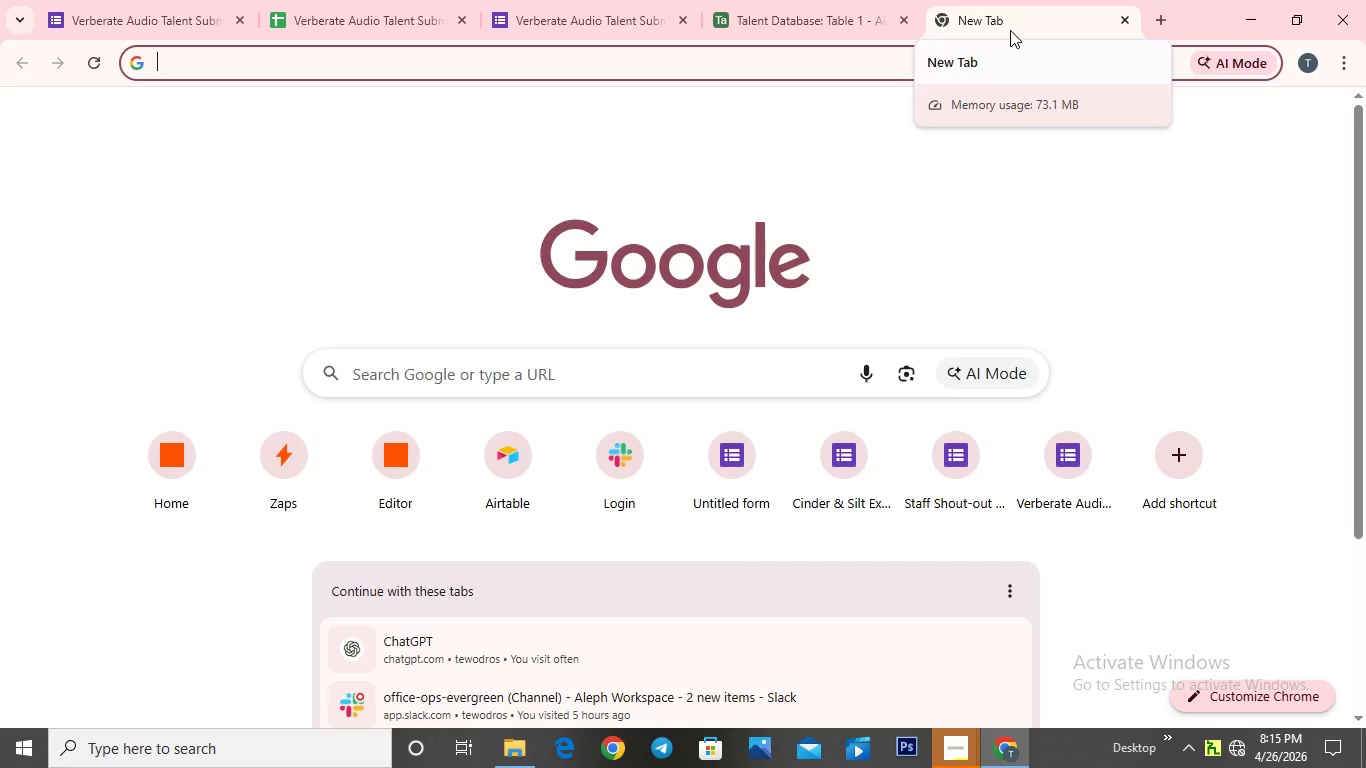 
left_click([152, 455])
 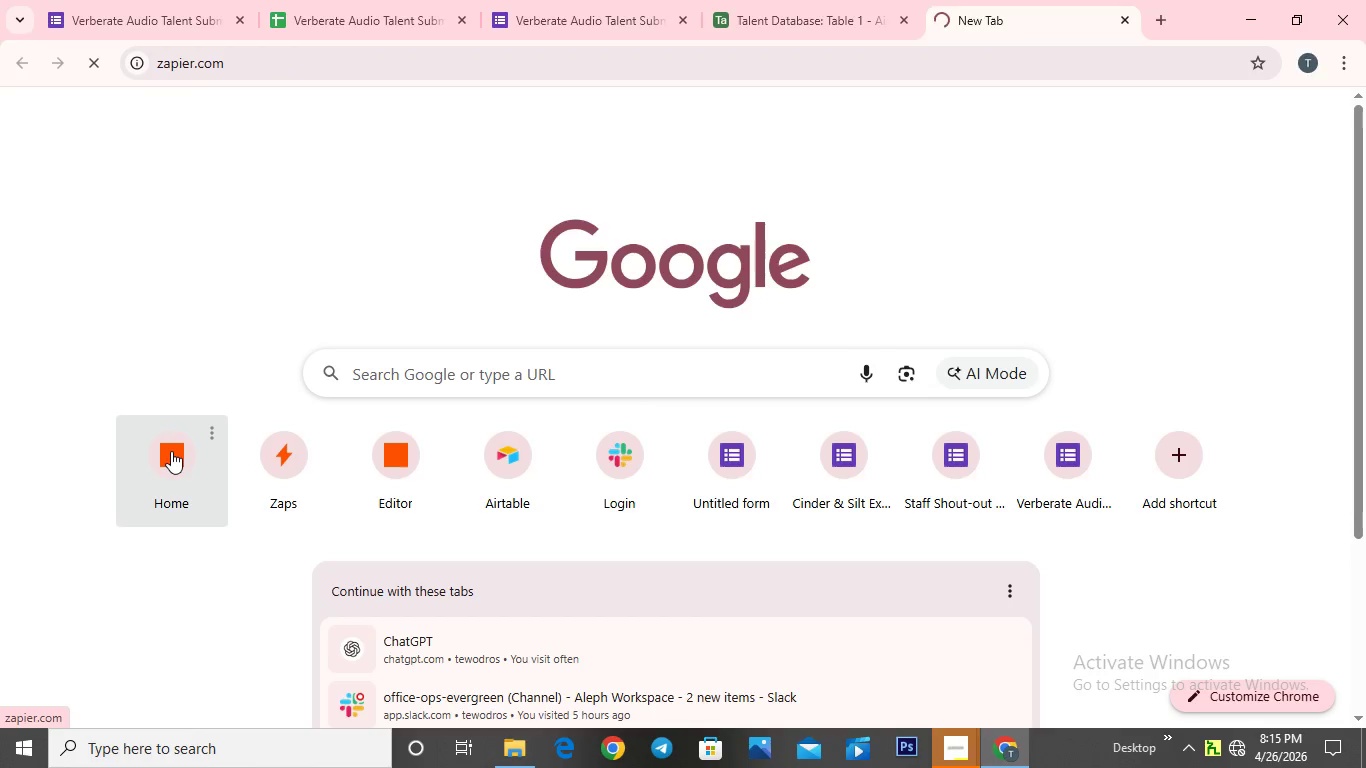 
wait(8.61)
 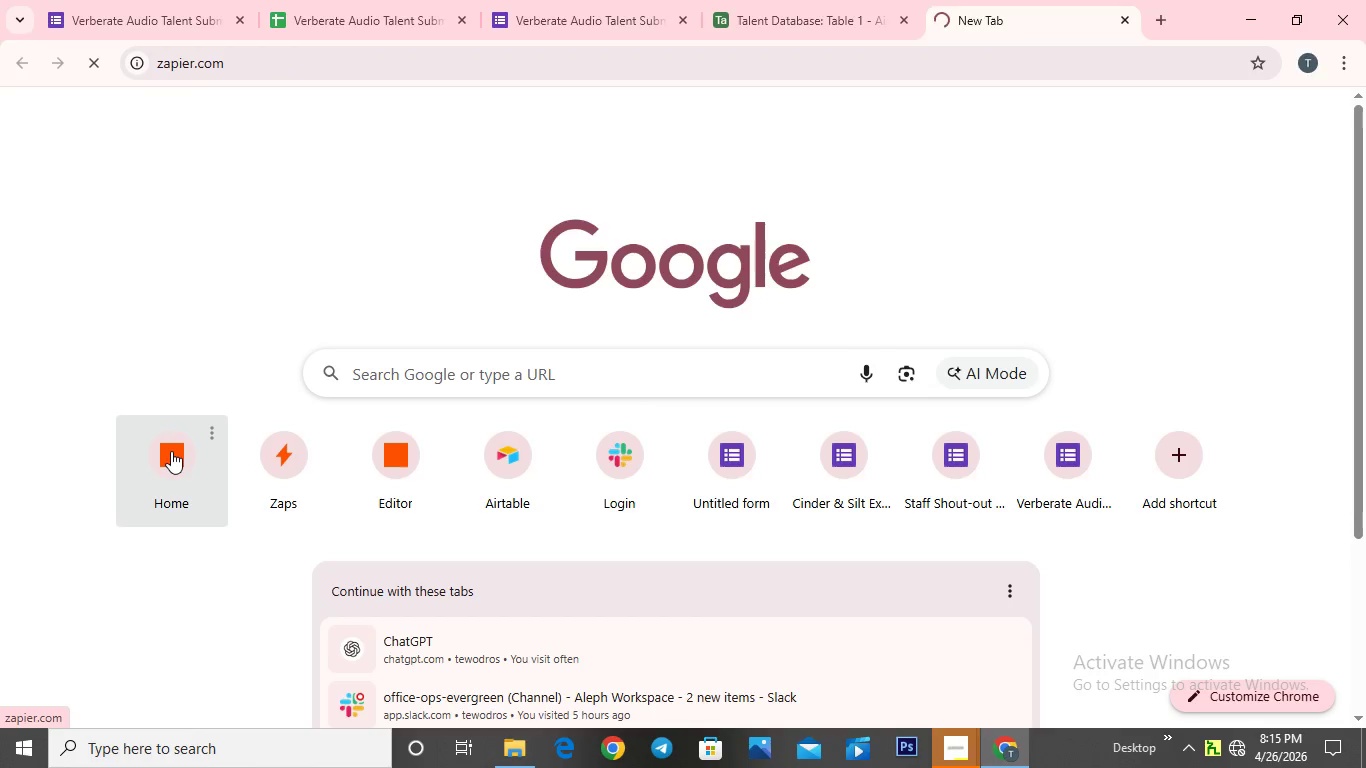 
left_click([1243, 752])
 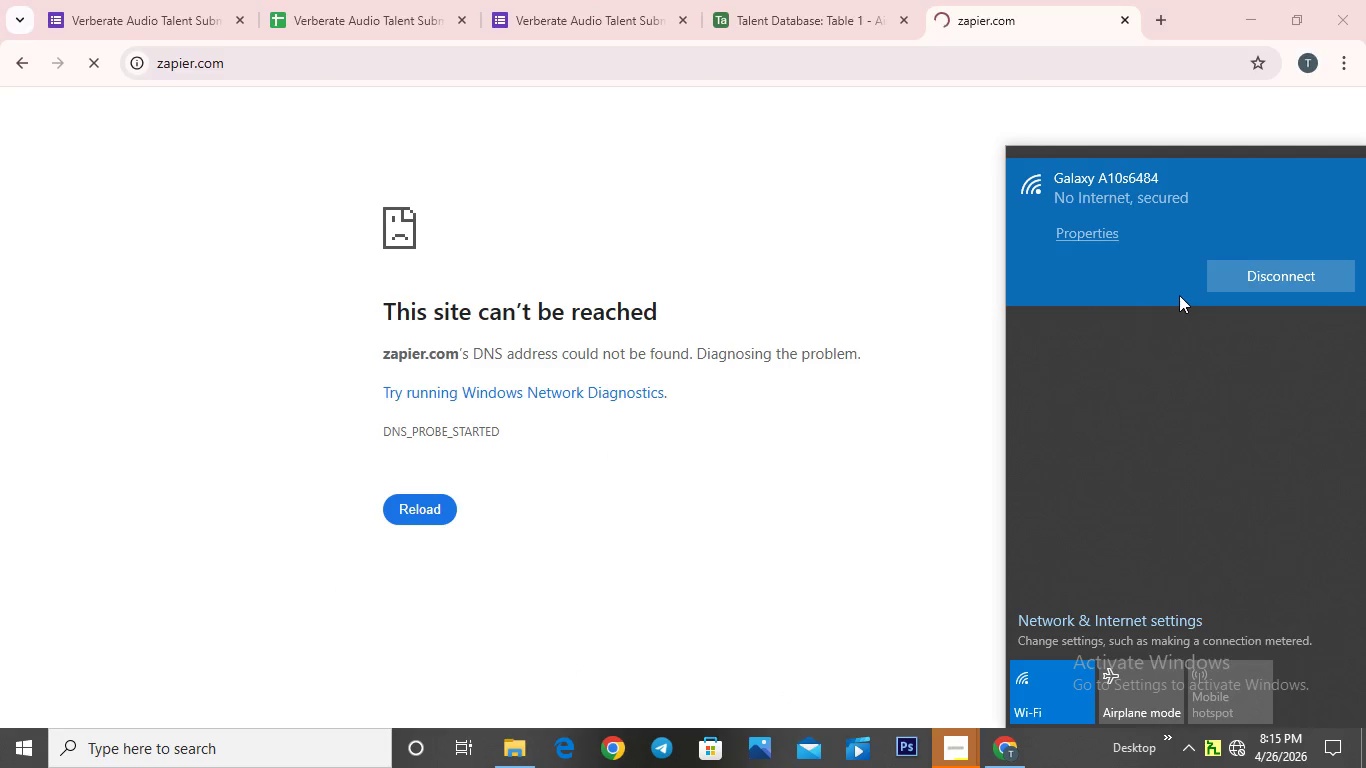 
wait(6.88)
 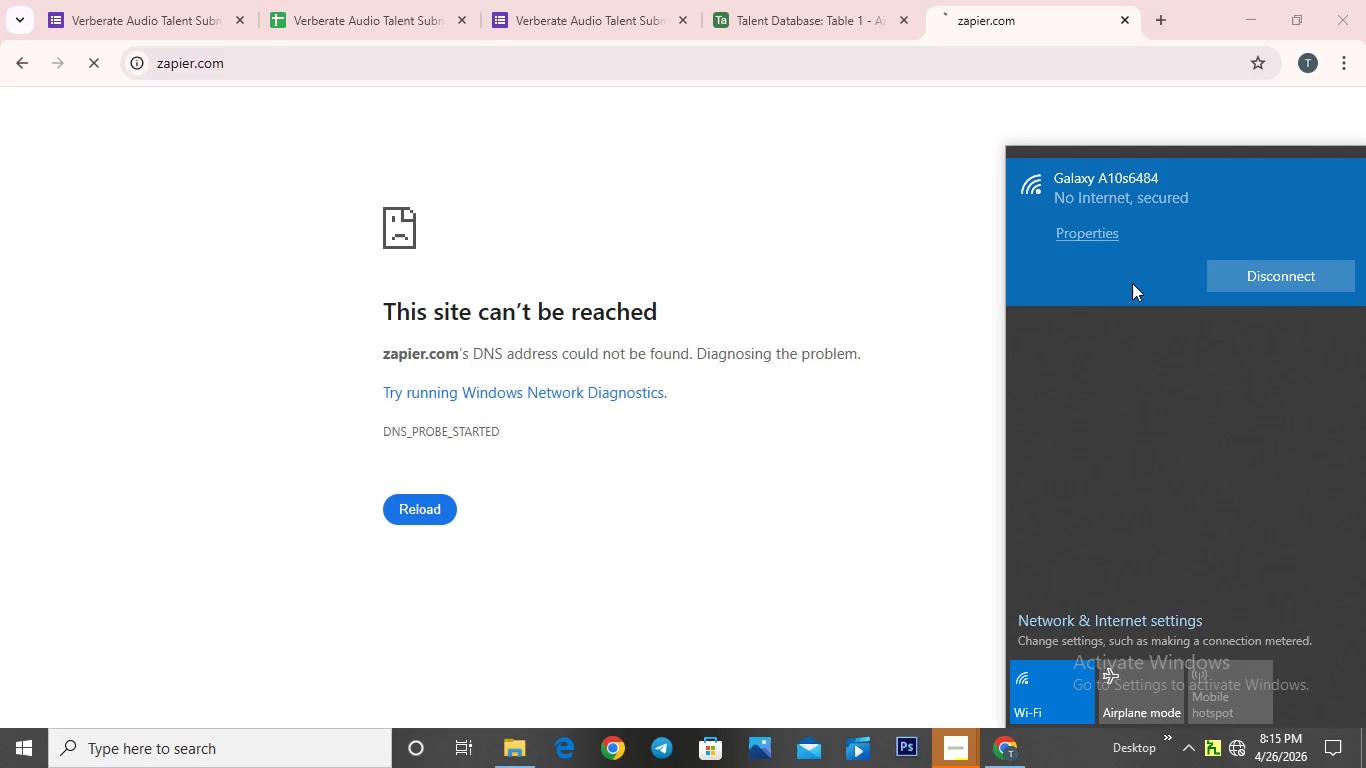 
left_click([1233, 277])
 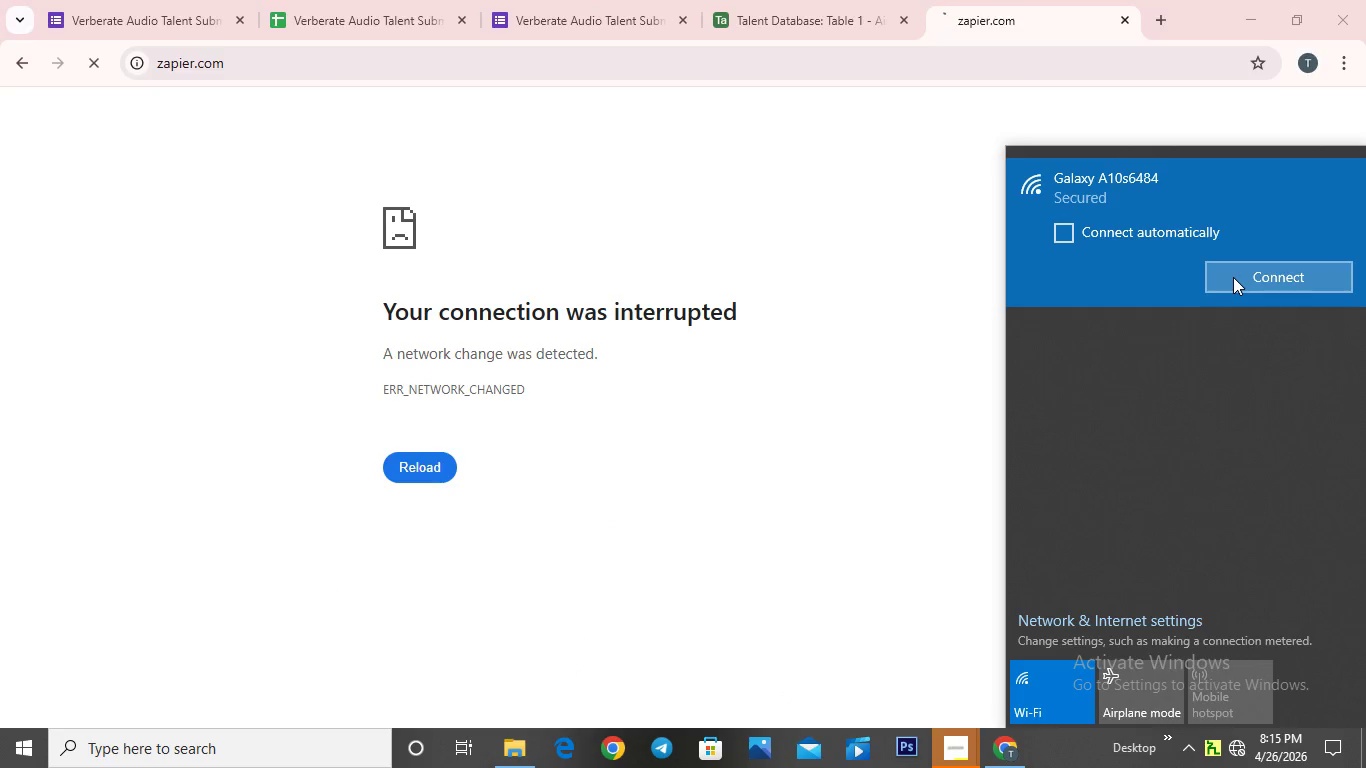 
left_click([1233, 277])
 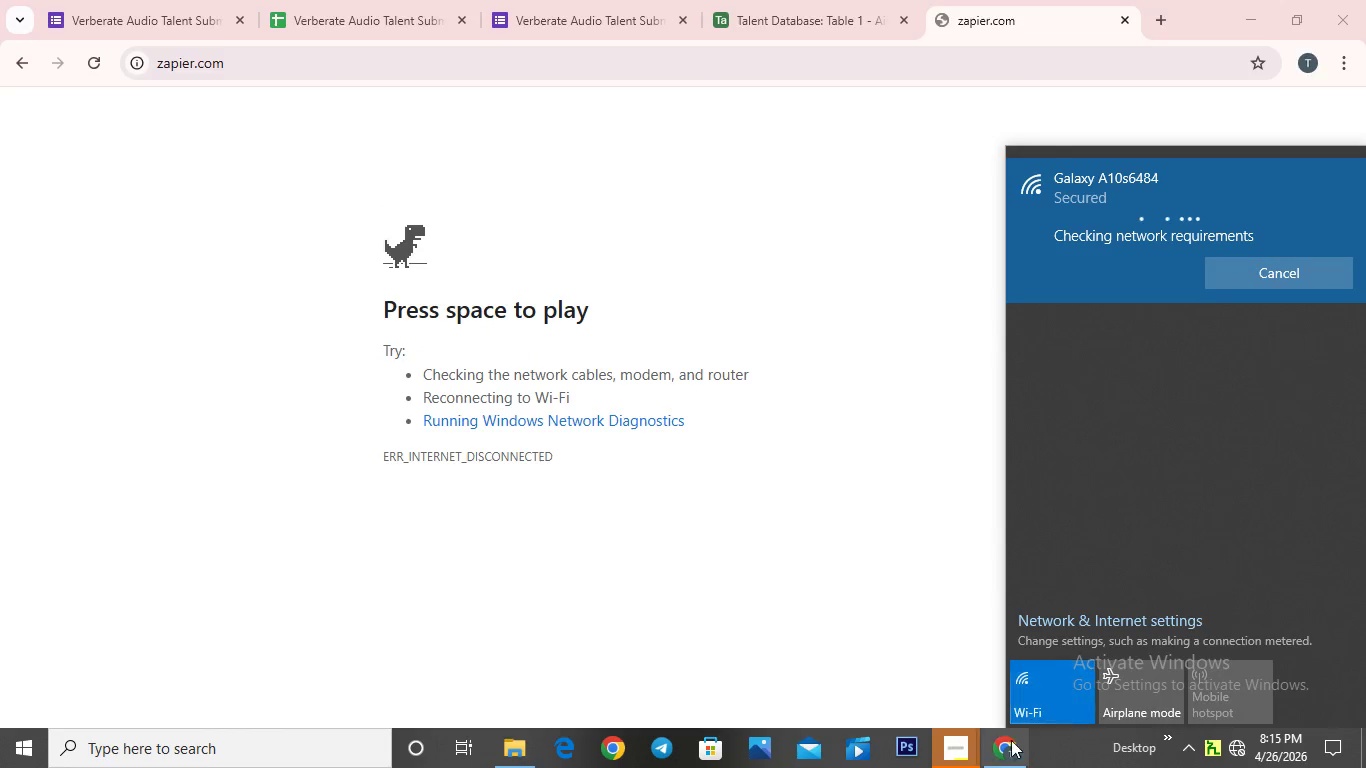 
mouse_move([968, 717])
 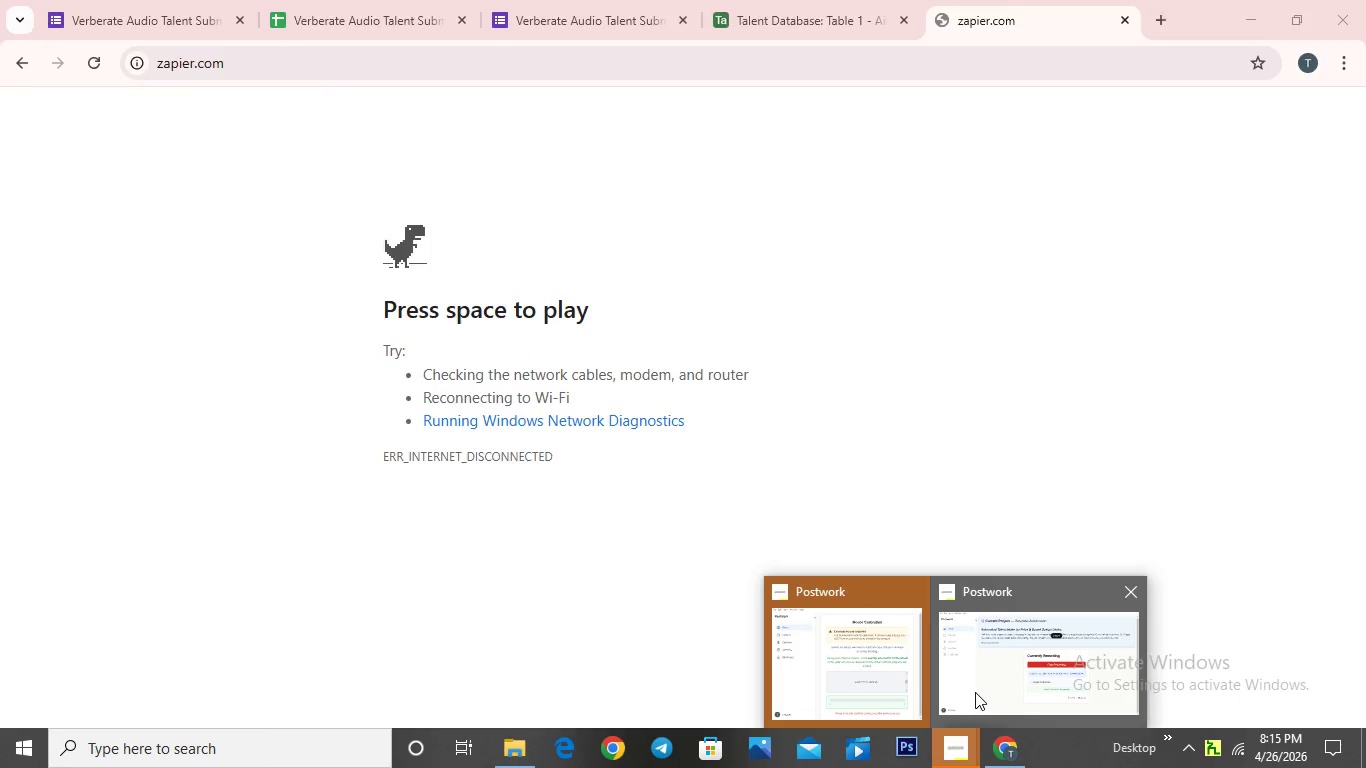 
left_click([975, 692])